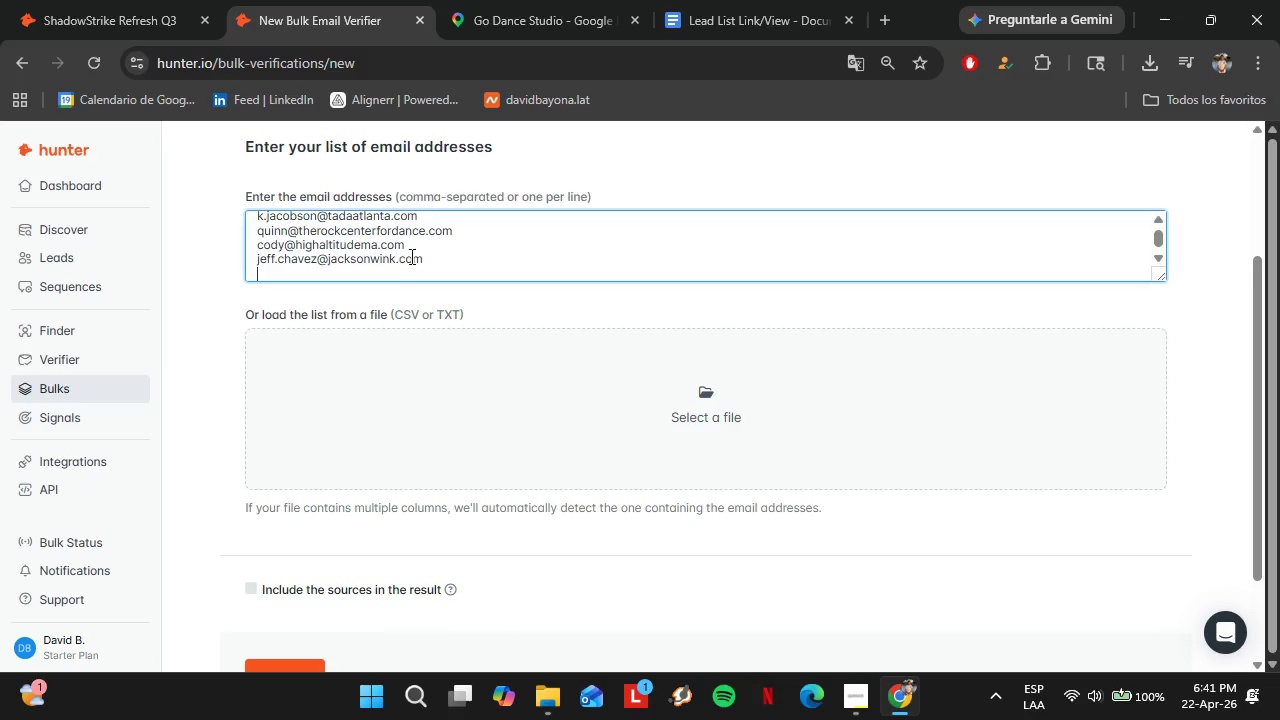 
key(Control+Shift+V)
 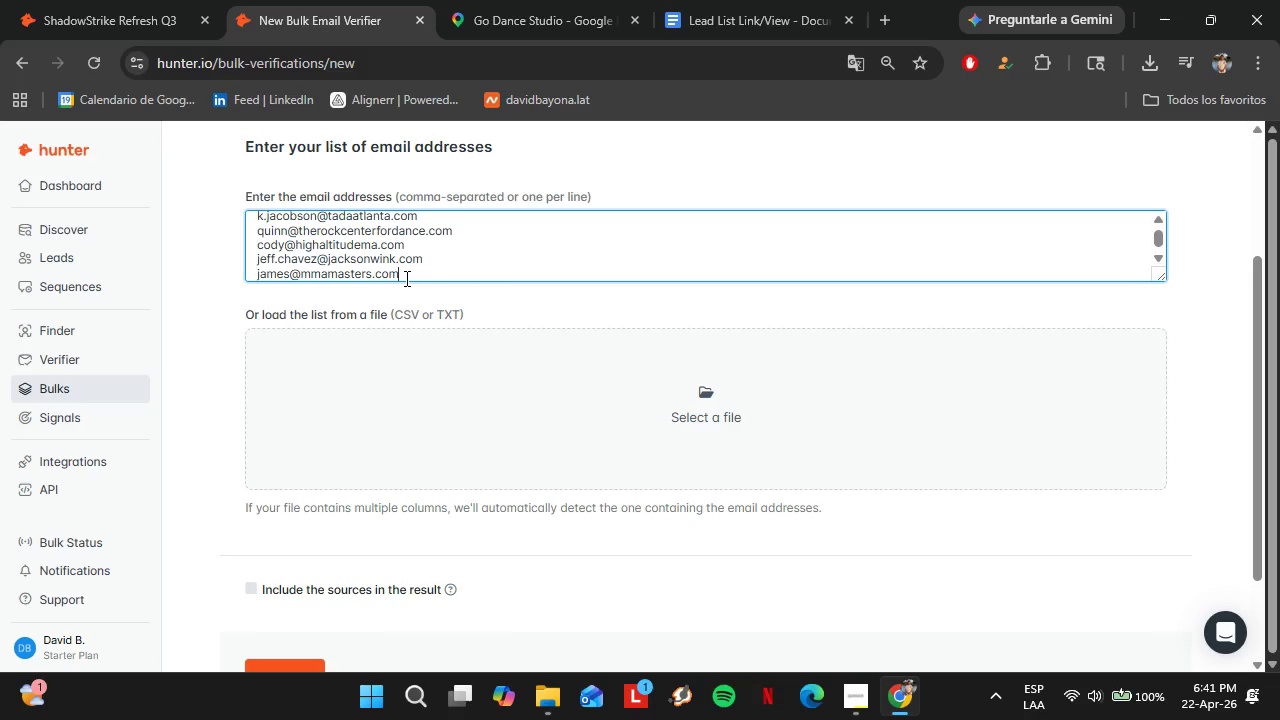 
key(Shift+Enter)
 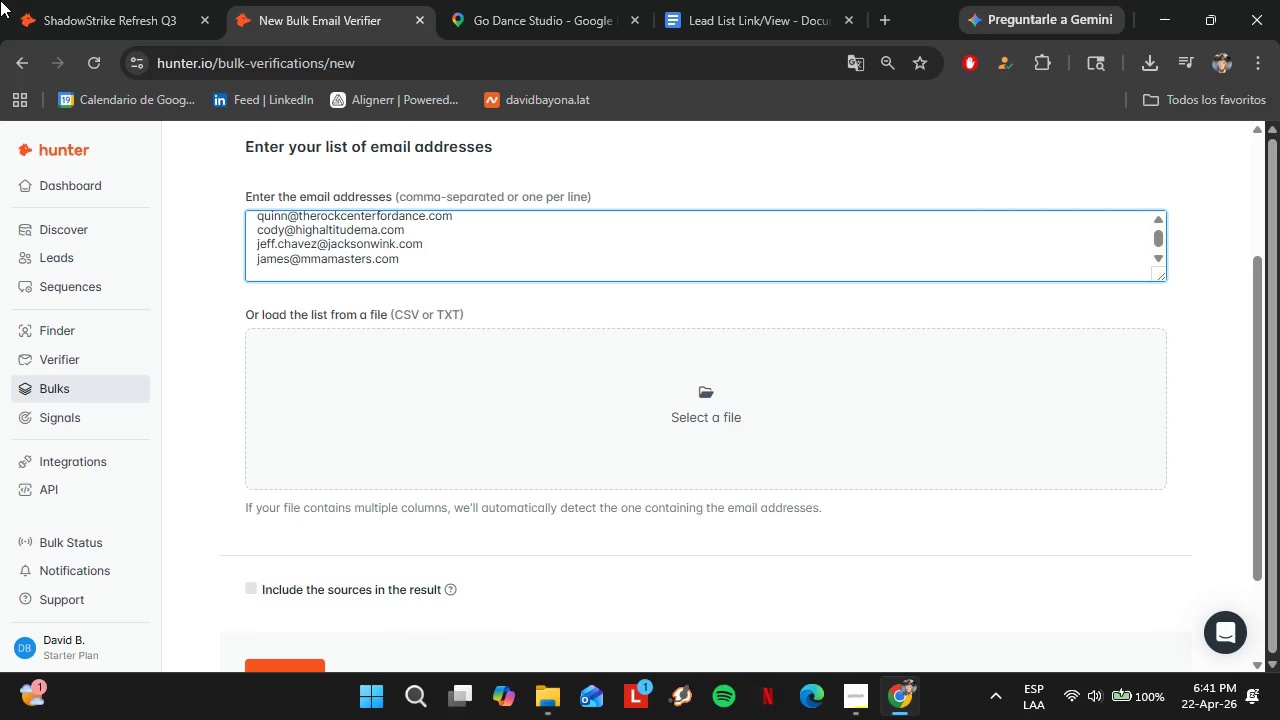 
left_click([53, 0])
 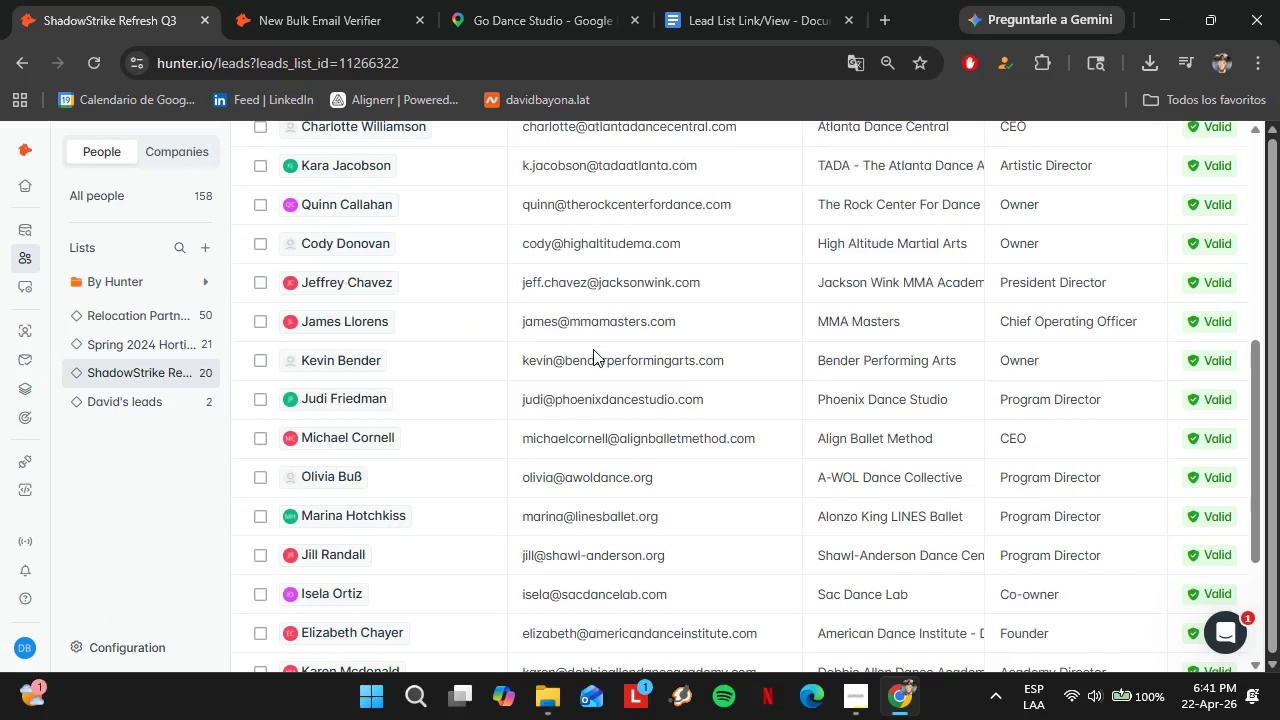 
double_click([593, 349])
 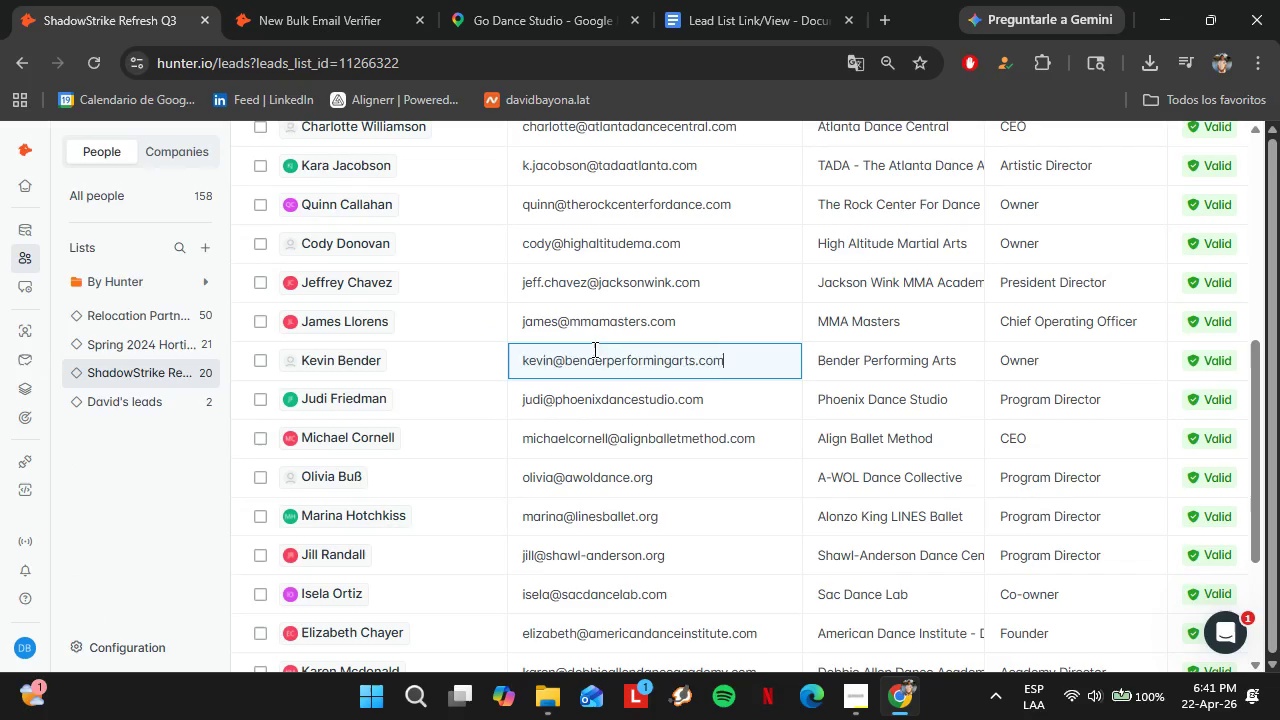 
triple_click([593, 348])
 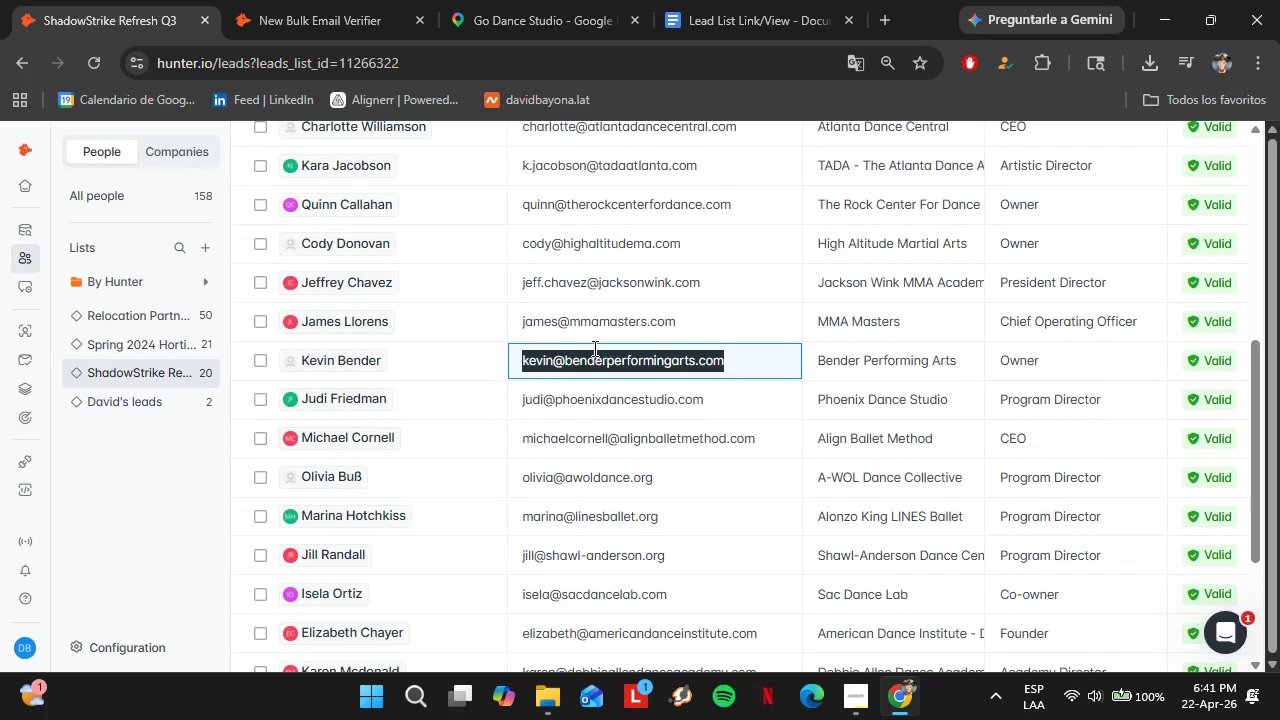 
key(Control+C)
 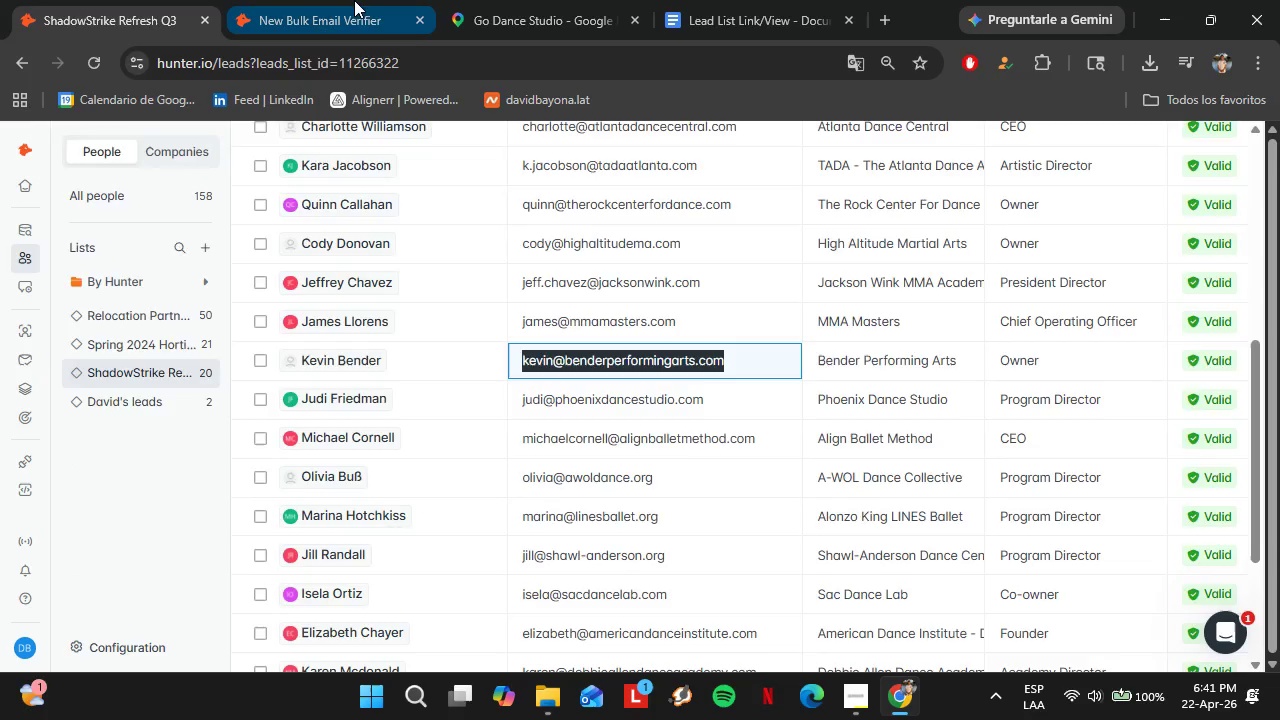 
left_click([354, 0])
 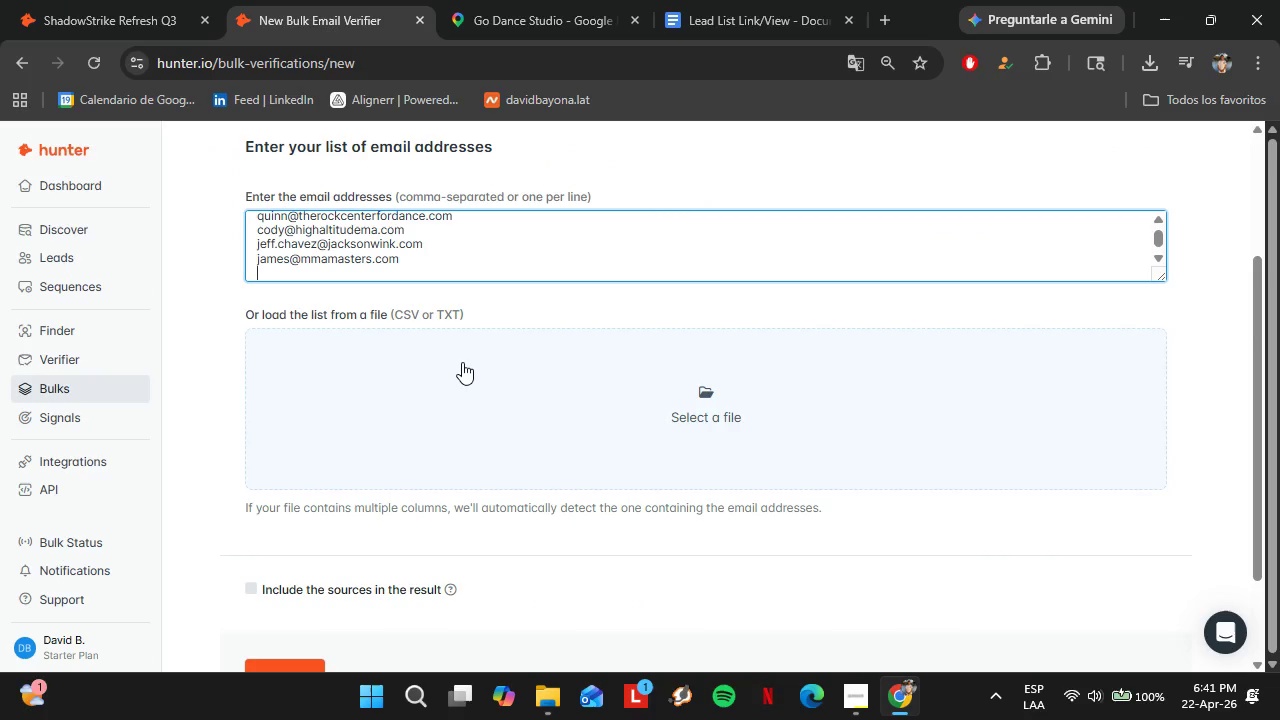 
key(Control+Shift+V)
 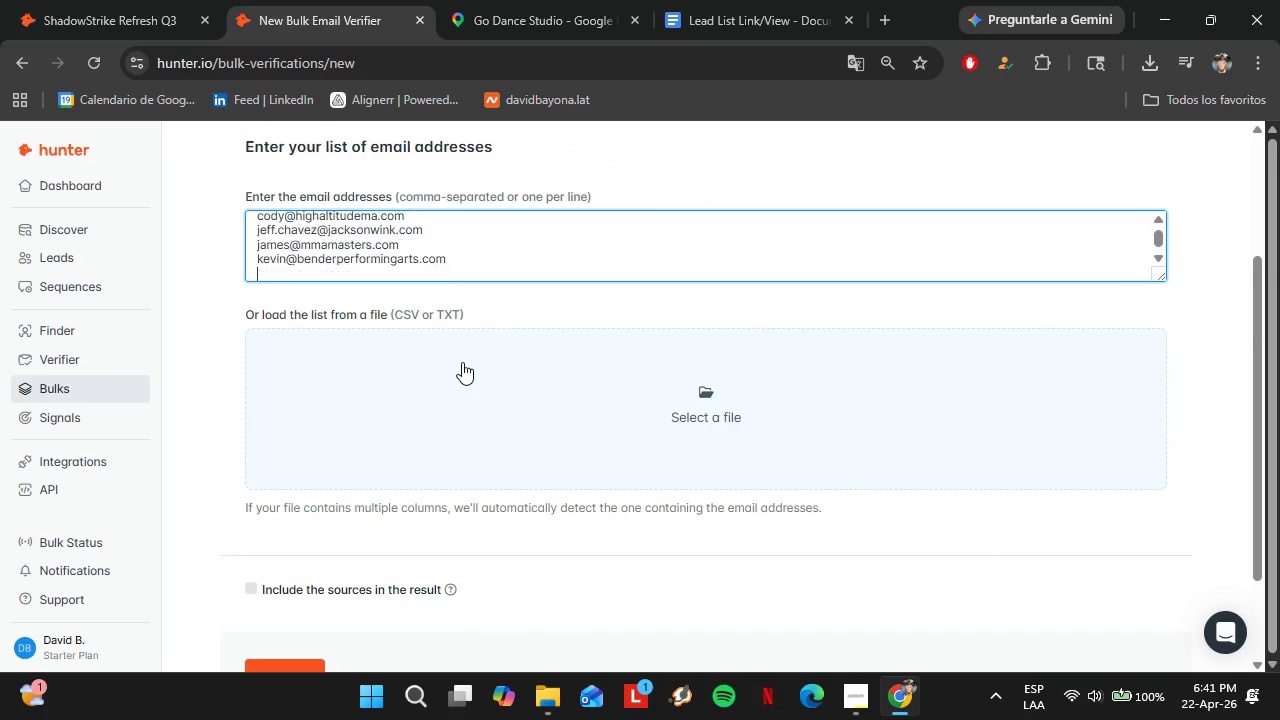 
key(Enter)
 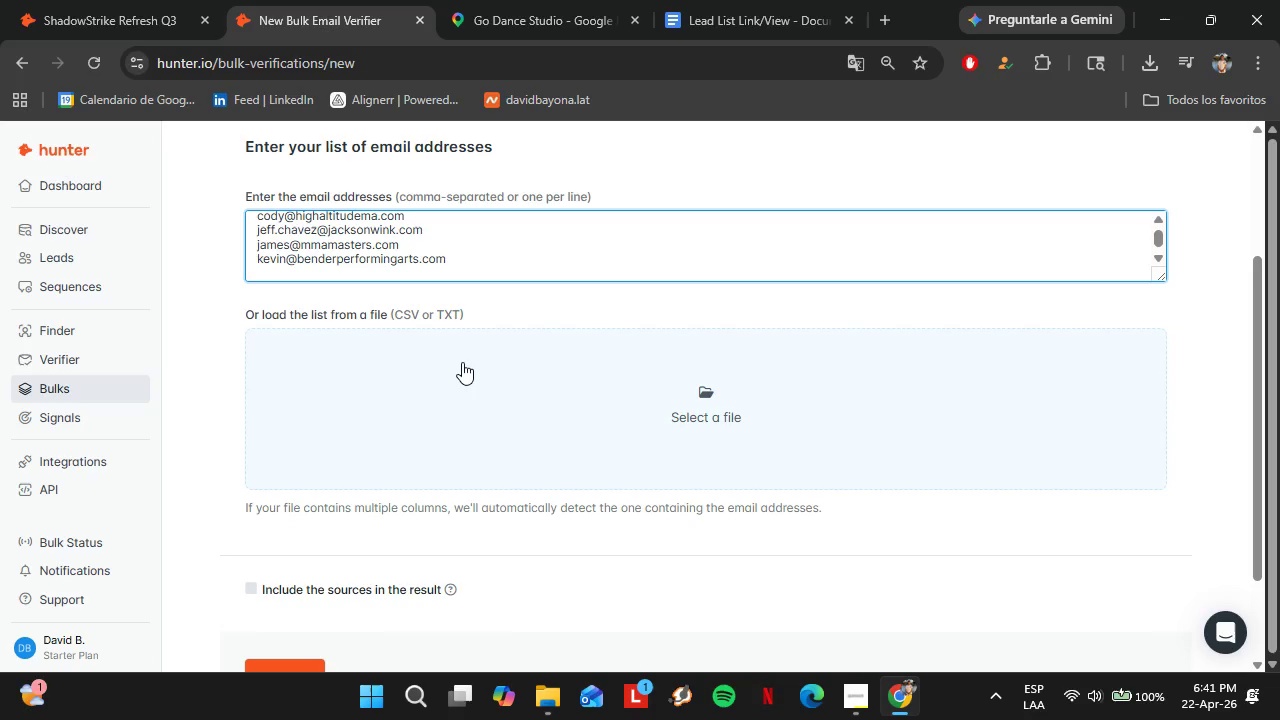 
wait(10.95)
 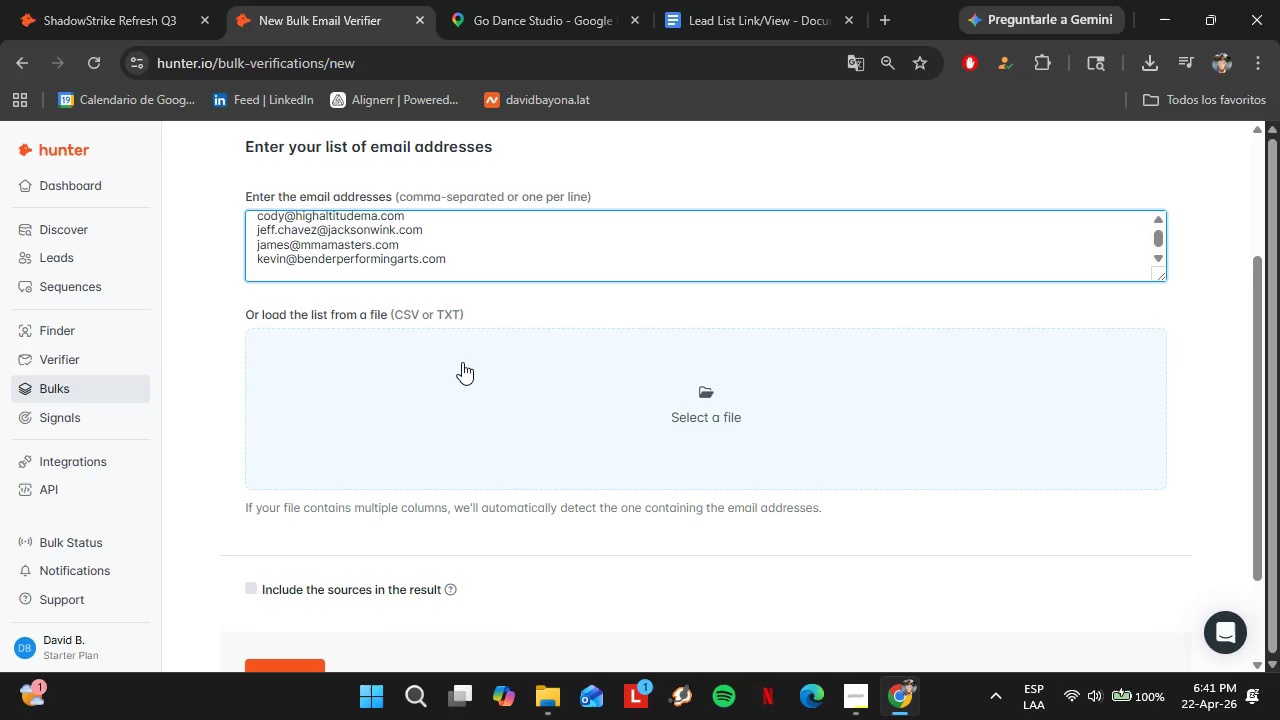 
left_click([56, 0])
 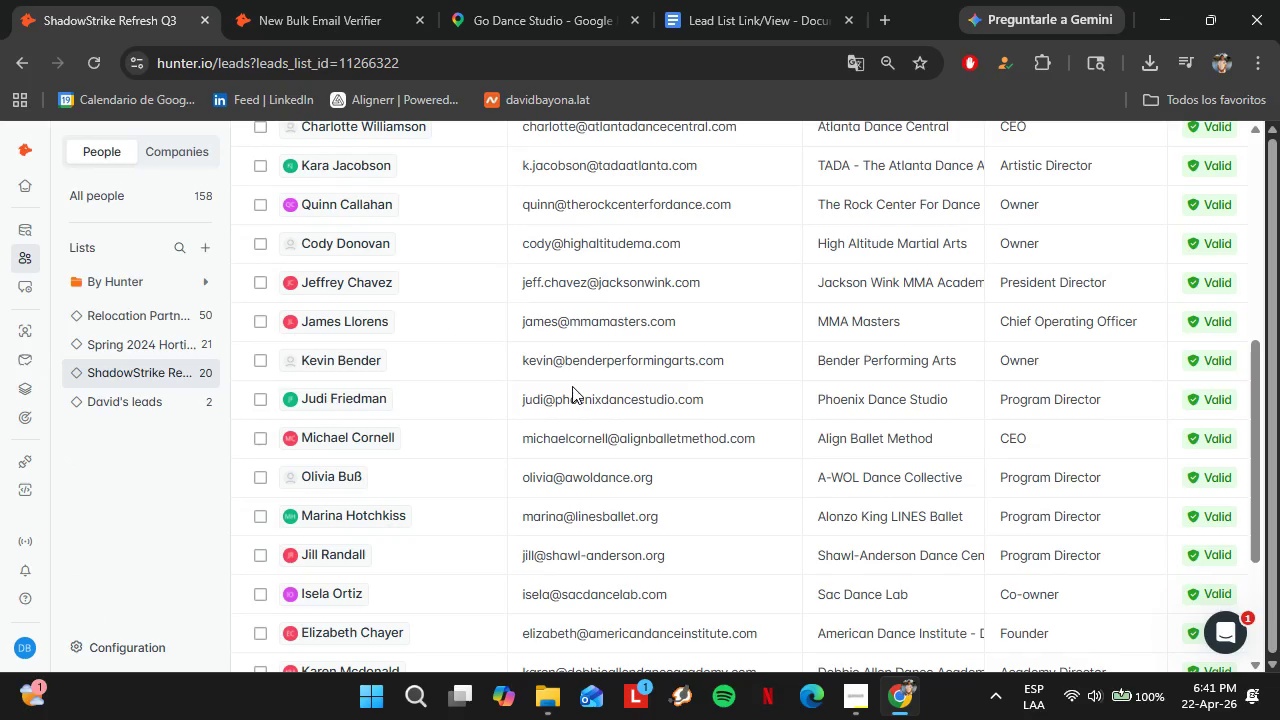 
left_click([578, 395])
 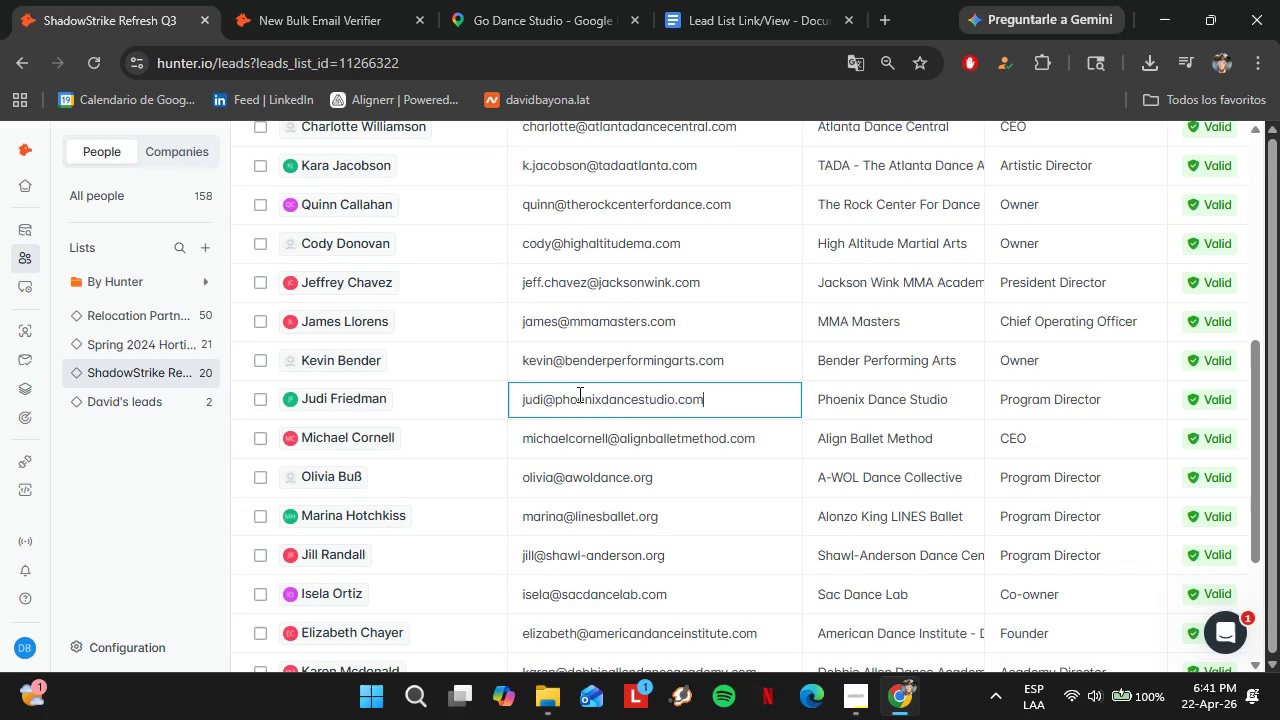 
triple_click([578, 394])
 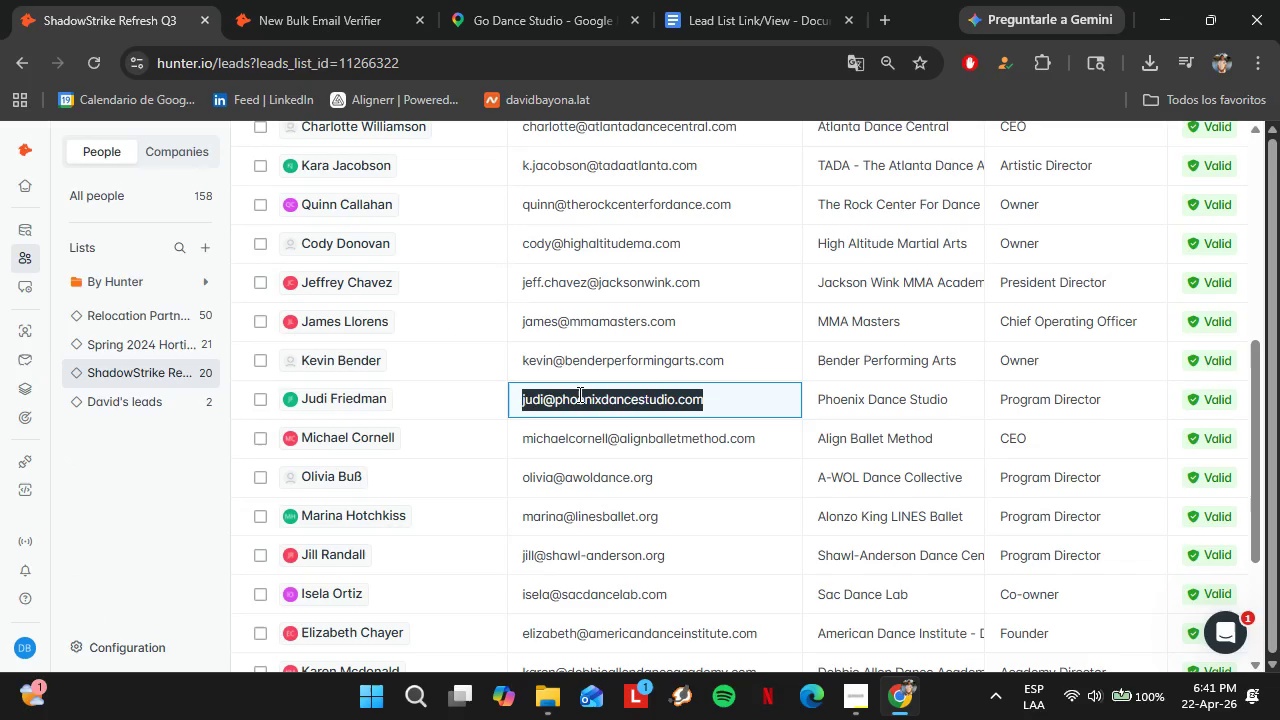 
key(Control+C)
 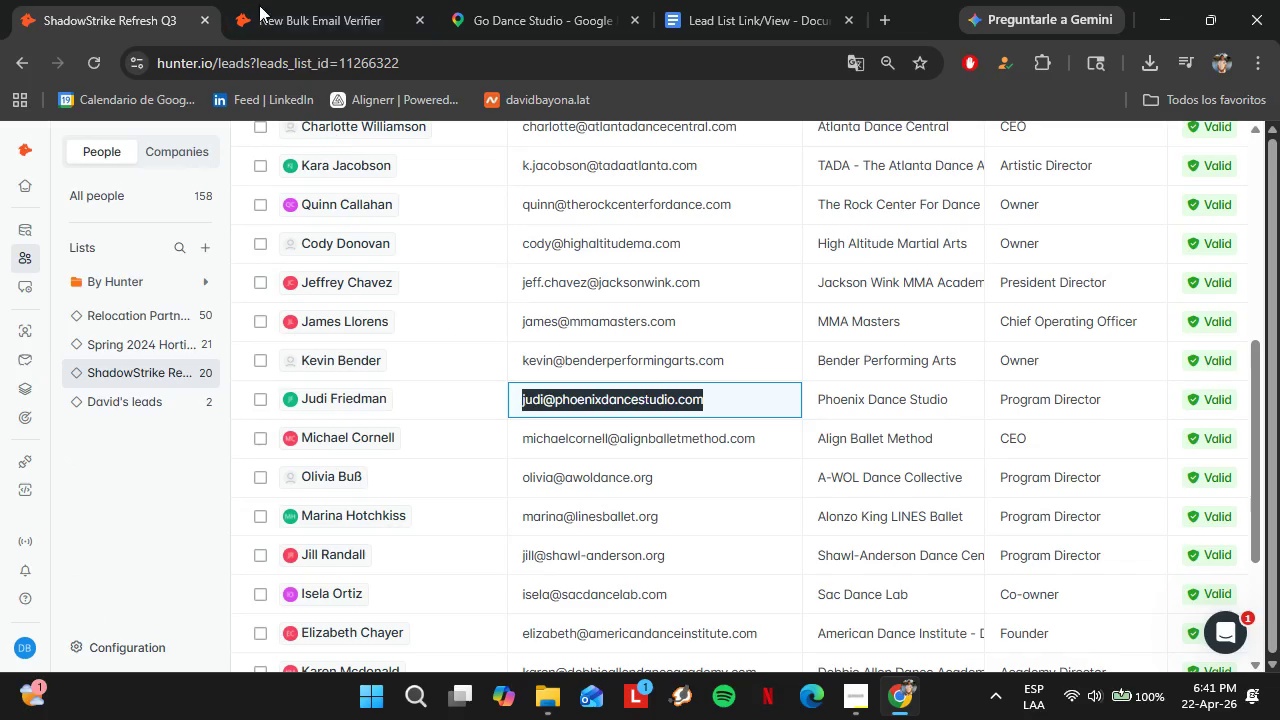 
double_click([273, 3])
 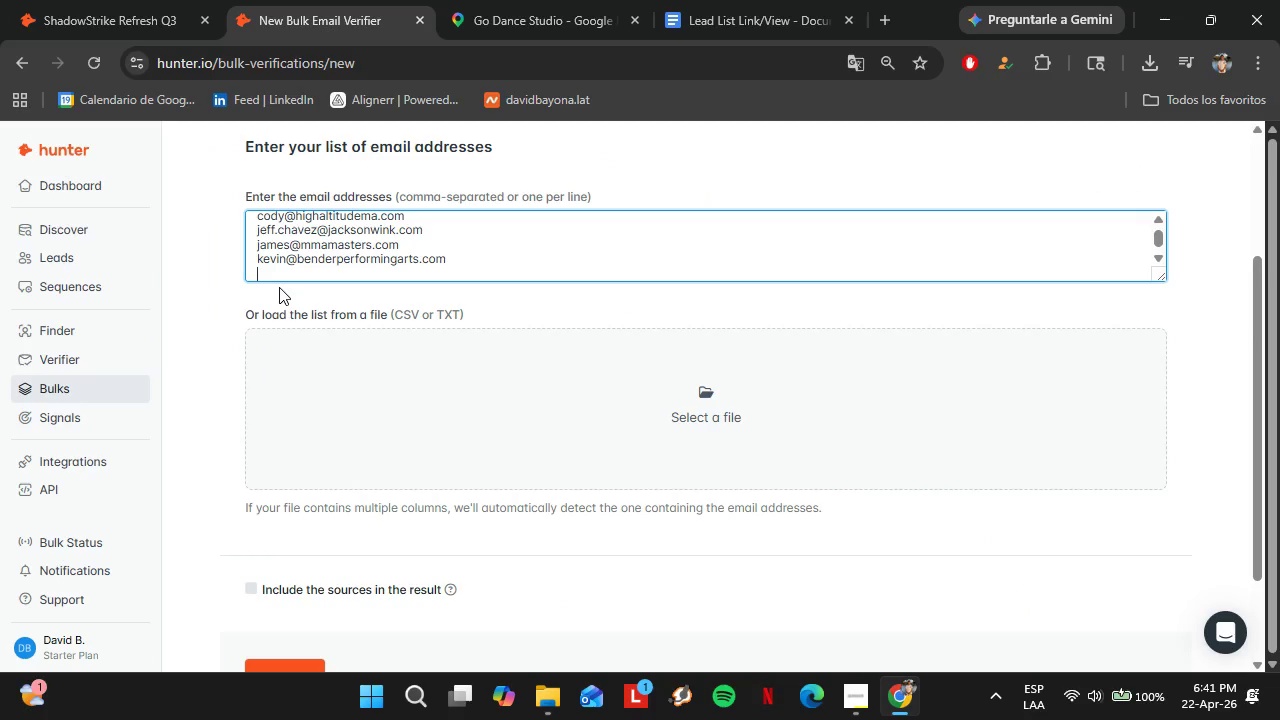 
key(Control+Shift+V)
 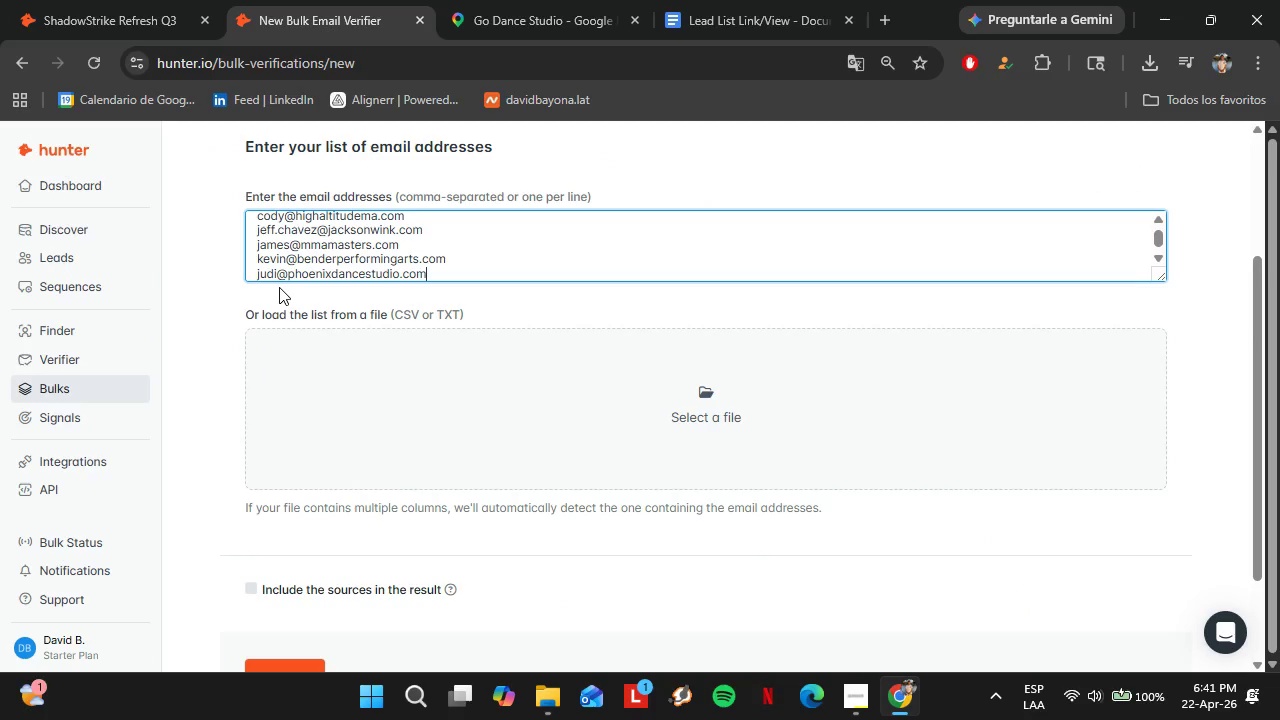 
key(Shift+Enter)
 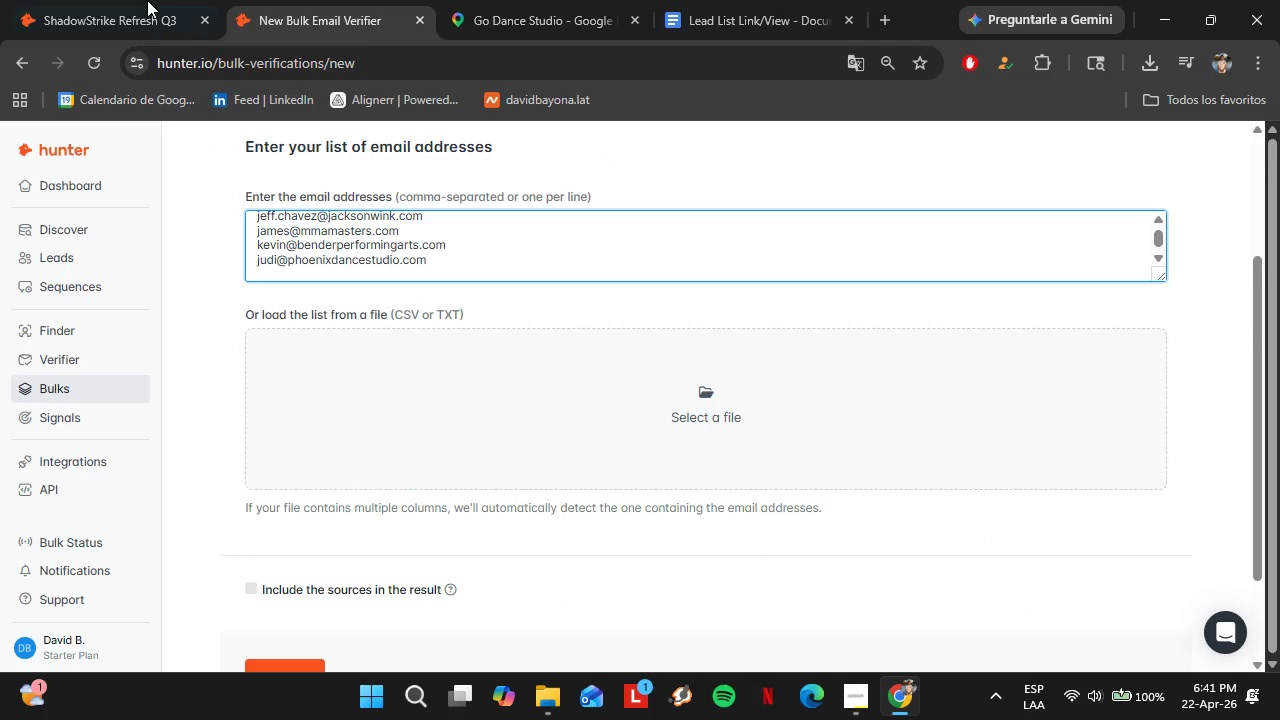 
left_click([146, 0])
 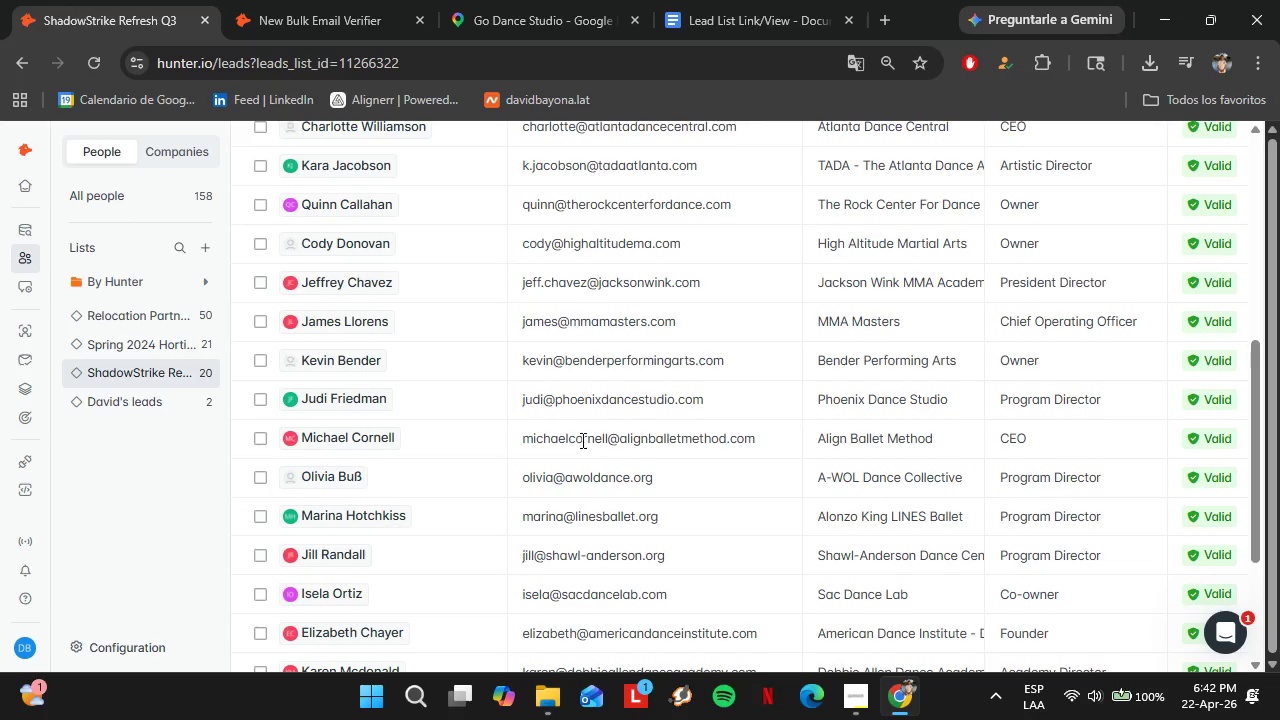 
double_click([581, 438])
 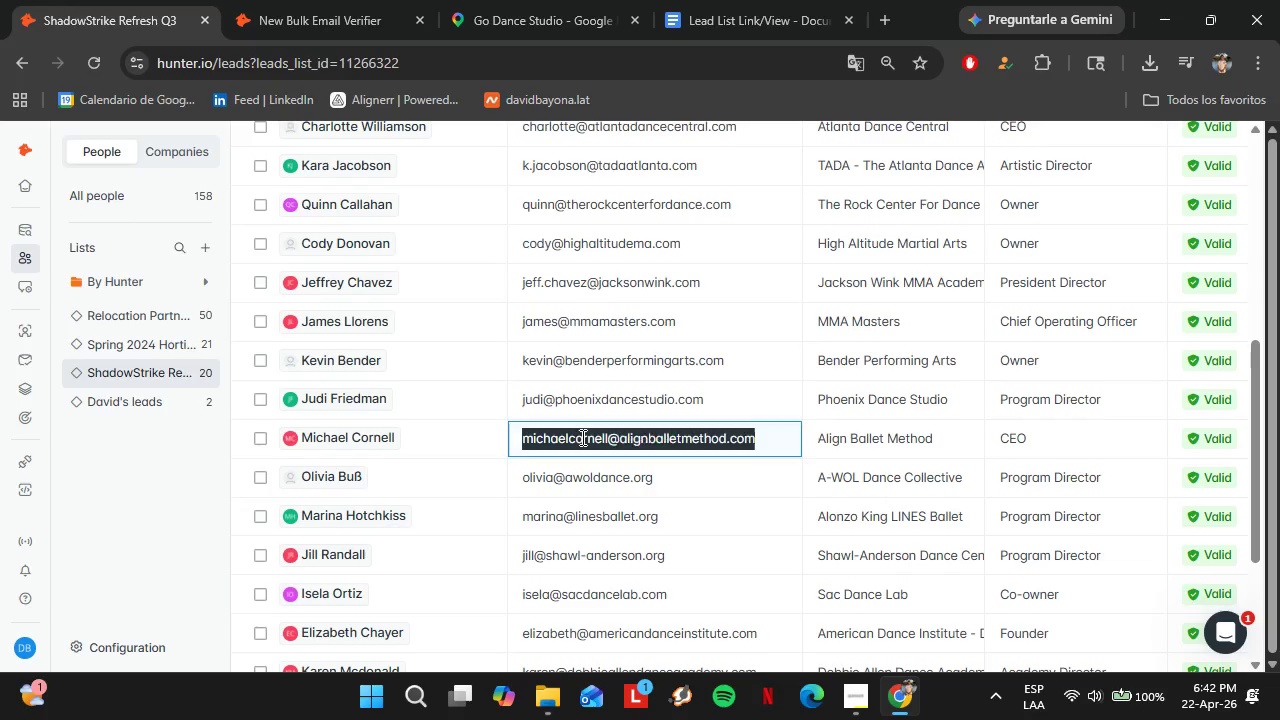 
triple_click([581, 437])
 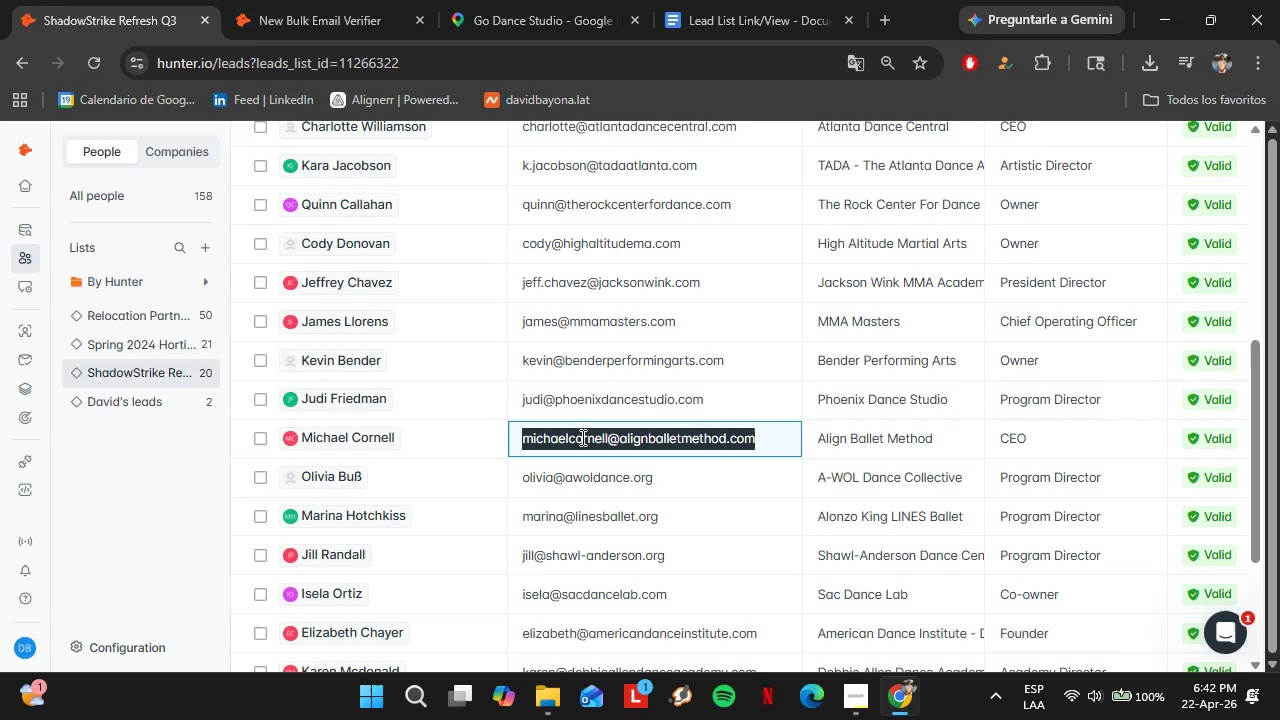 
key(Control+C)
 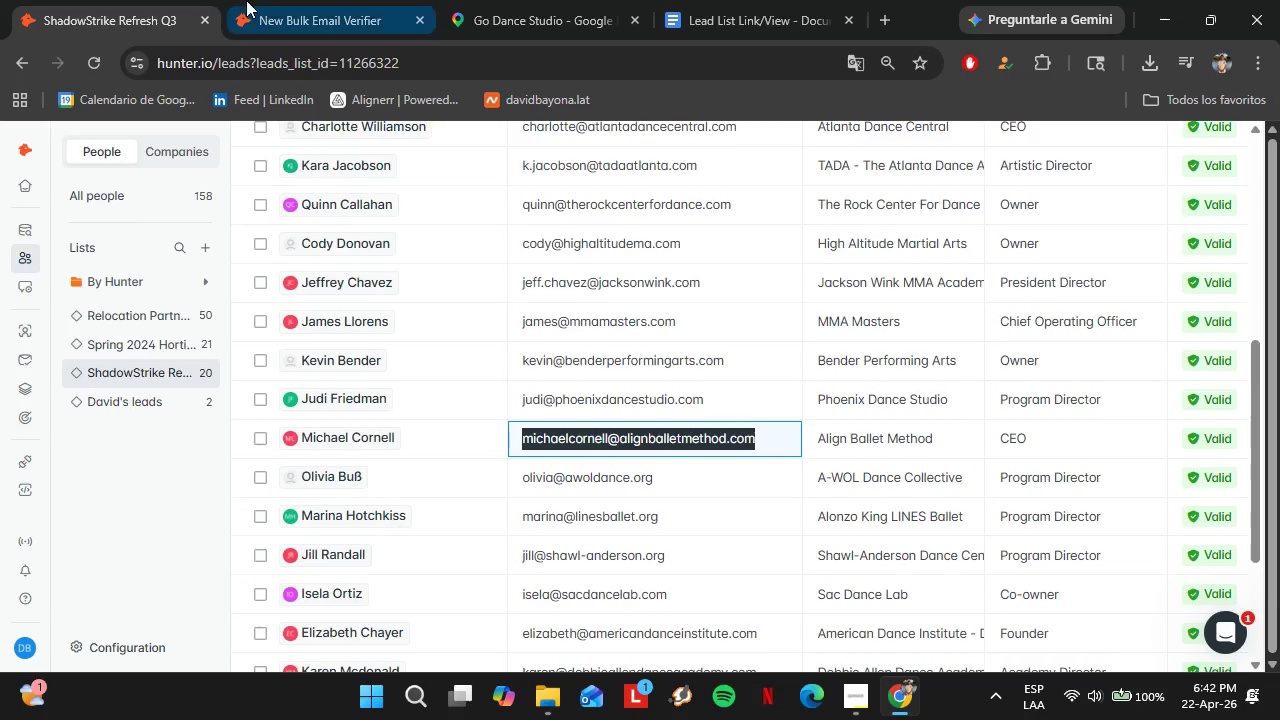 
left_click([246, 0])
 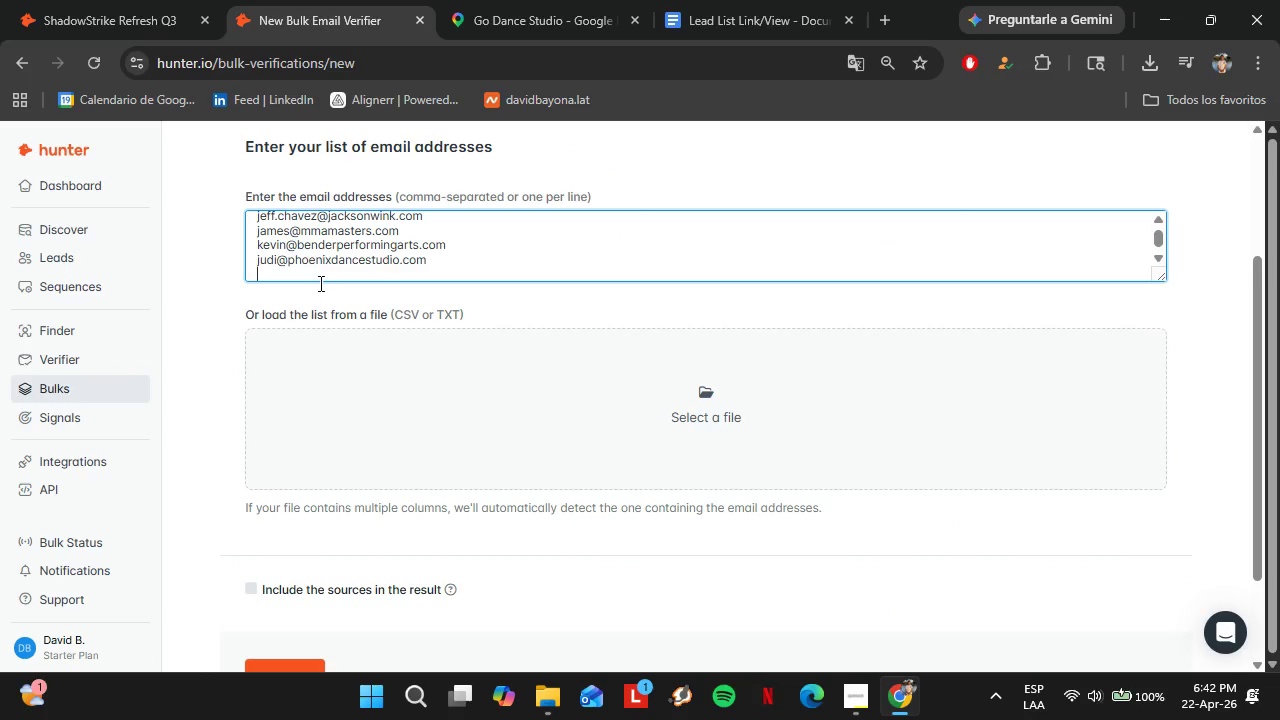 
key(Control+Shift+V)
 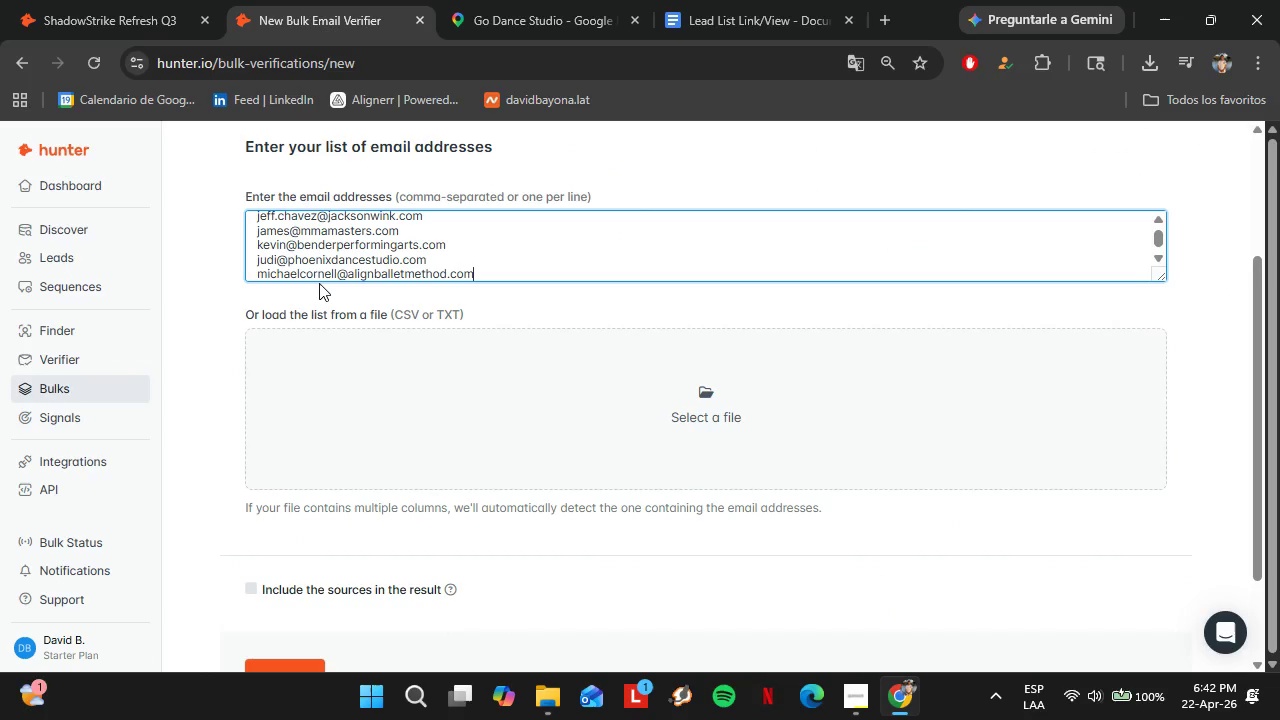 
key(Shift+Enter)
 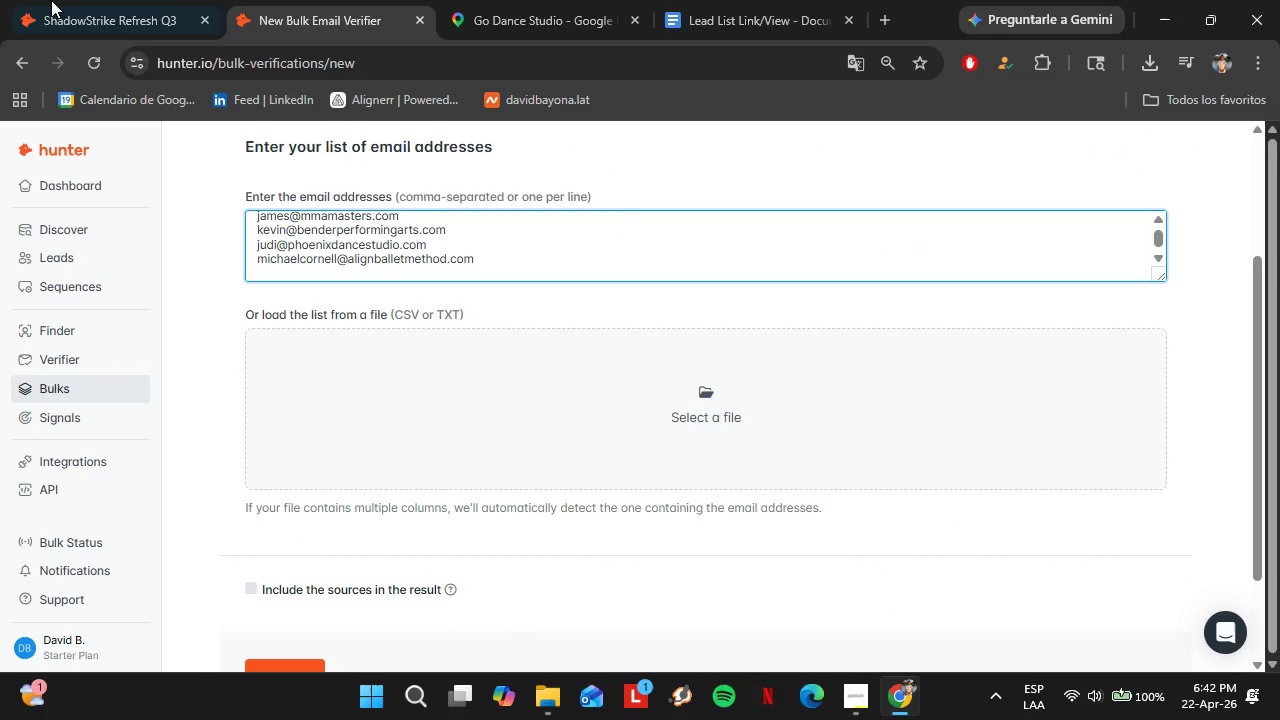 
left_click([51, 0])
 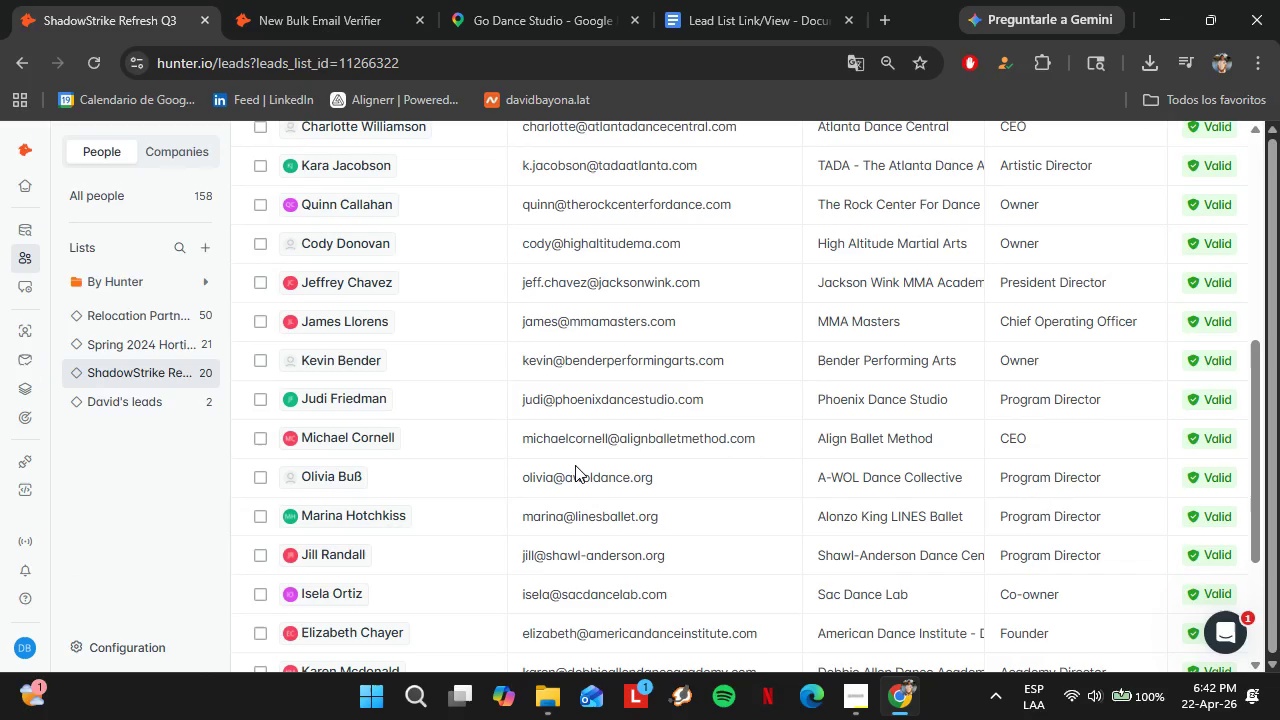 
double_click([575, 465])
 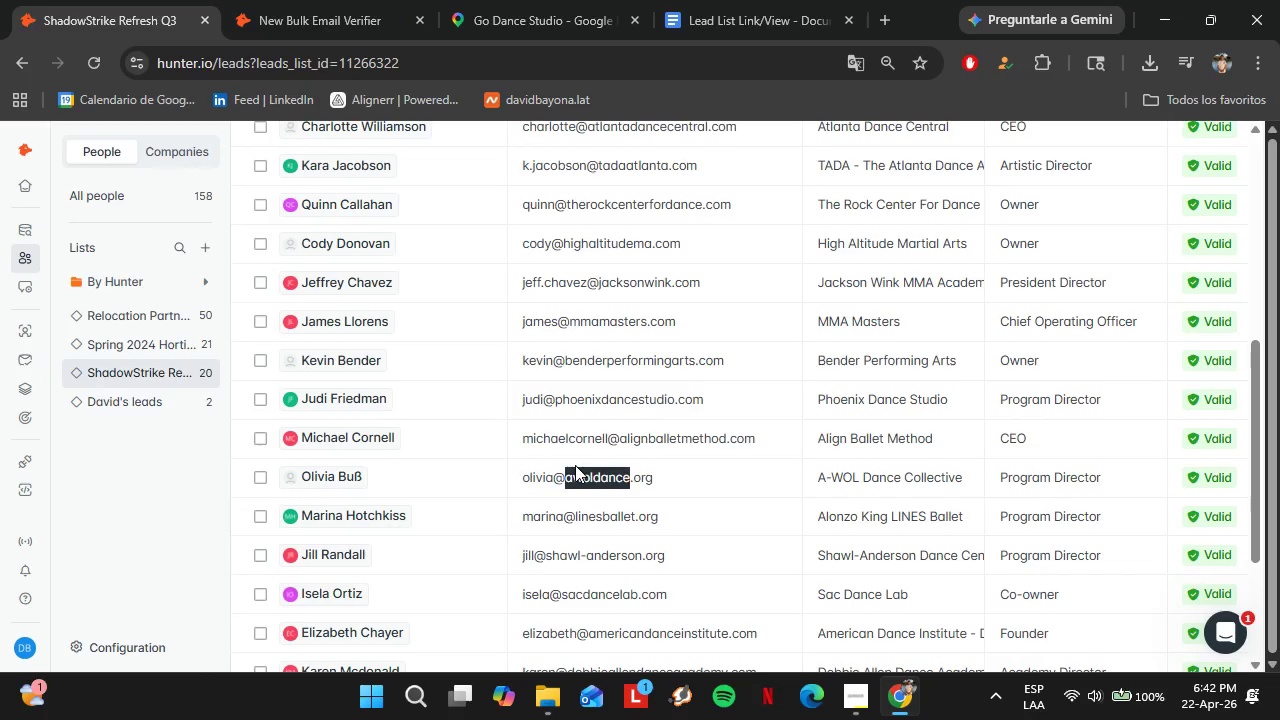 
triple_click([577, 465])
 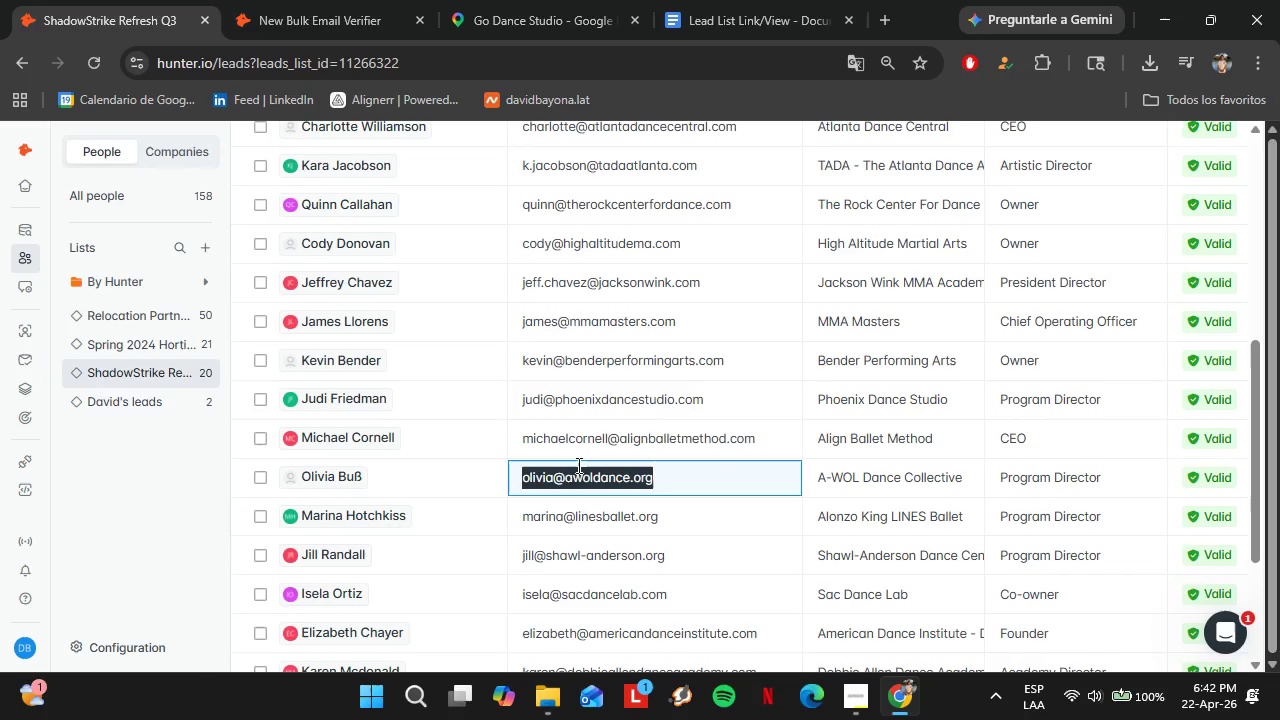 
key(Control+C)
 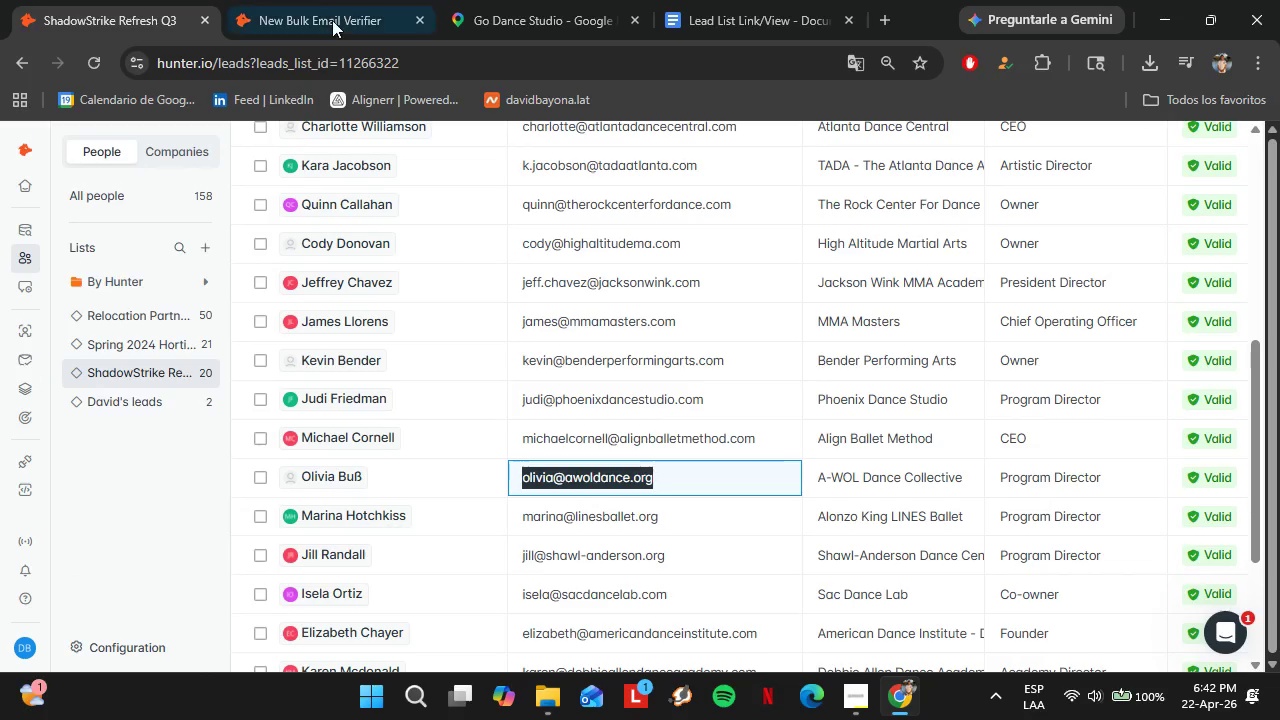 
left_click([331, 17])
 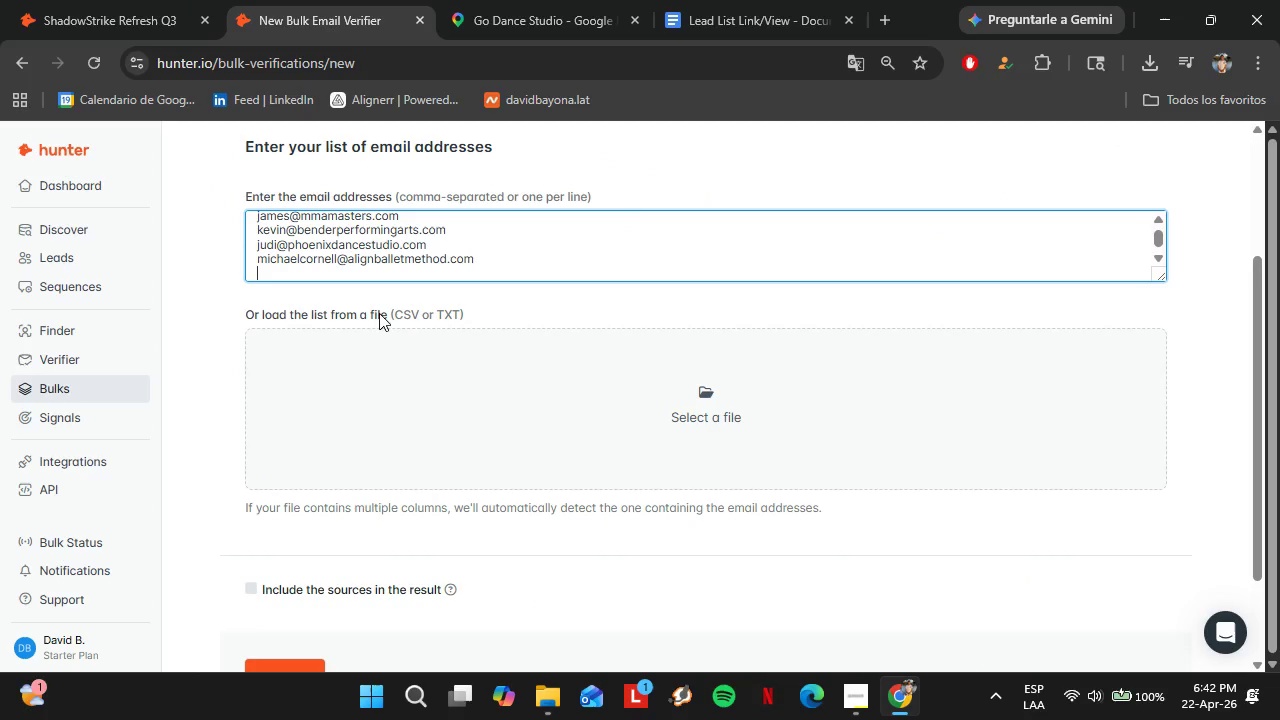 
key(Control+Shift+V)
 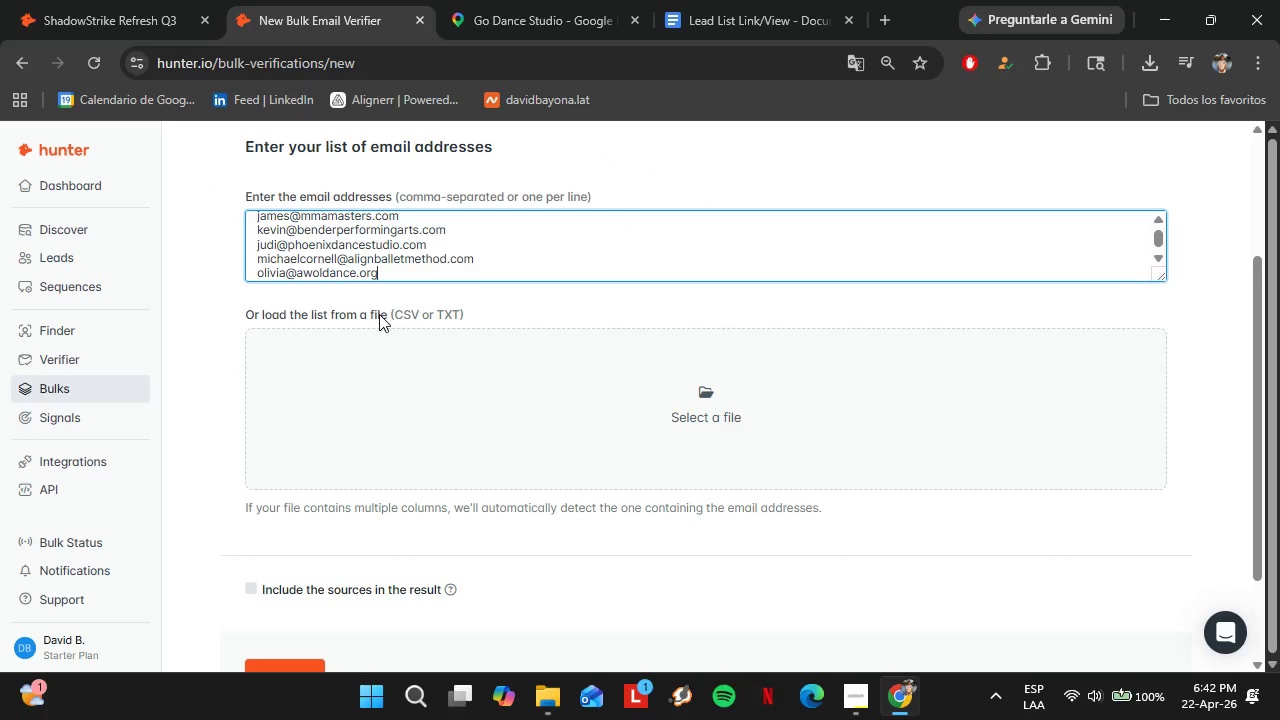 
key(Shift+Enter)
 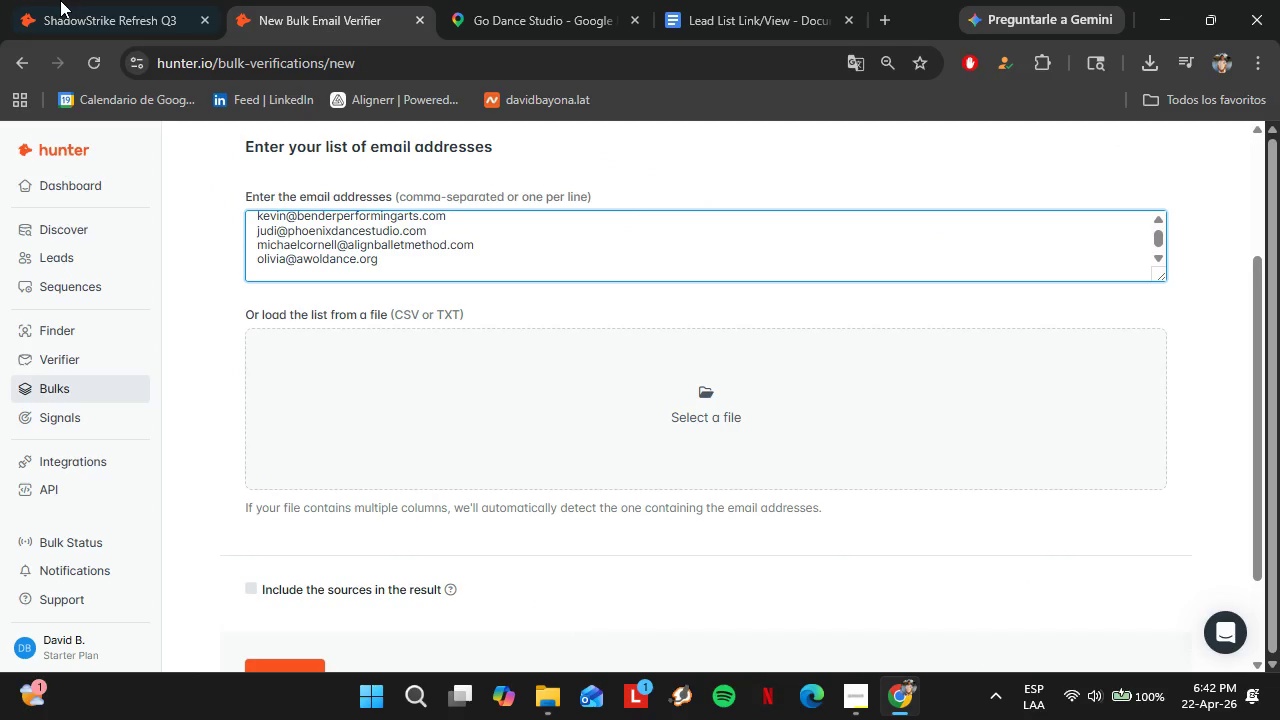 
left_click([41, 0])
 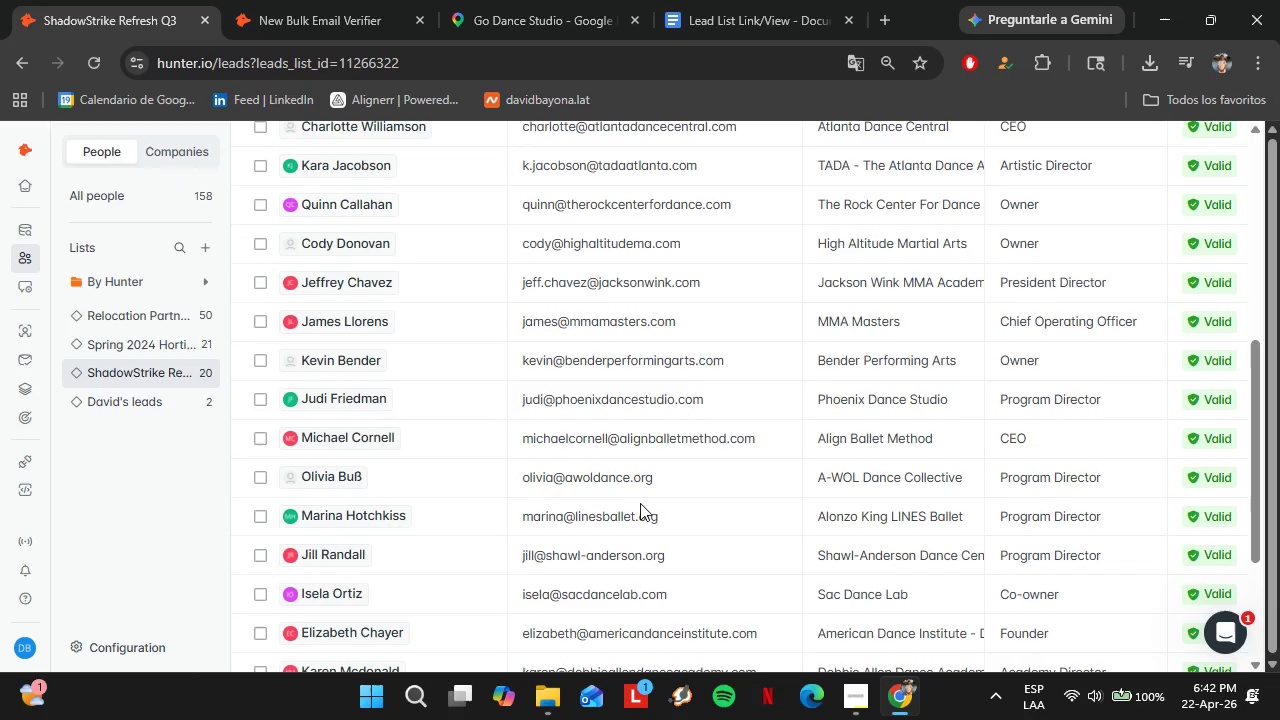 
double_click([640, 503])
 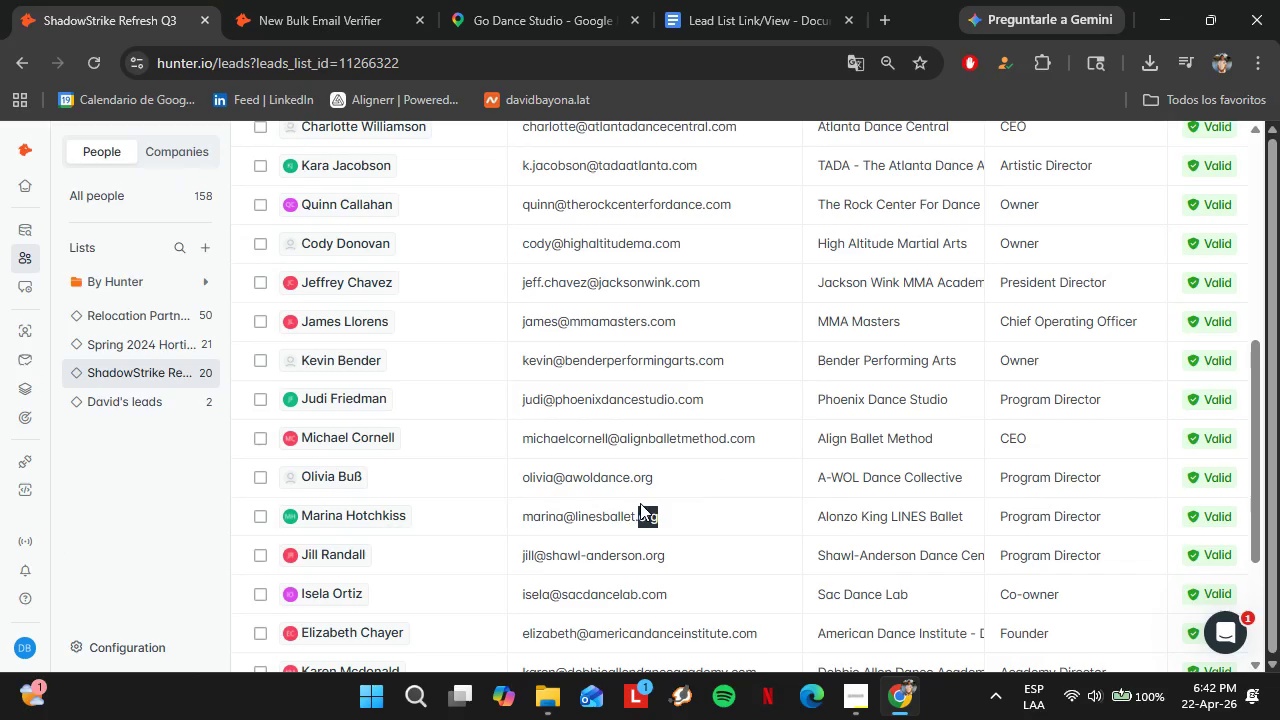 
triple_click([640, 503])
 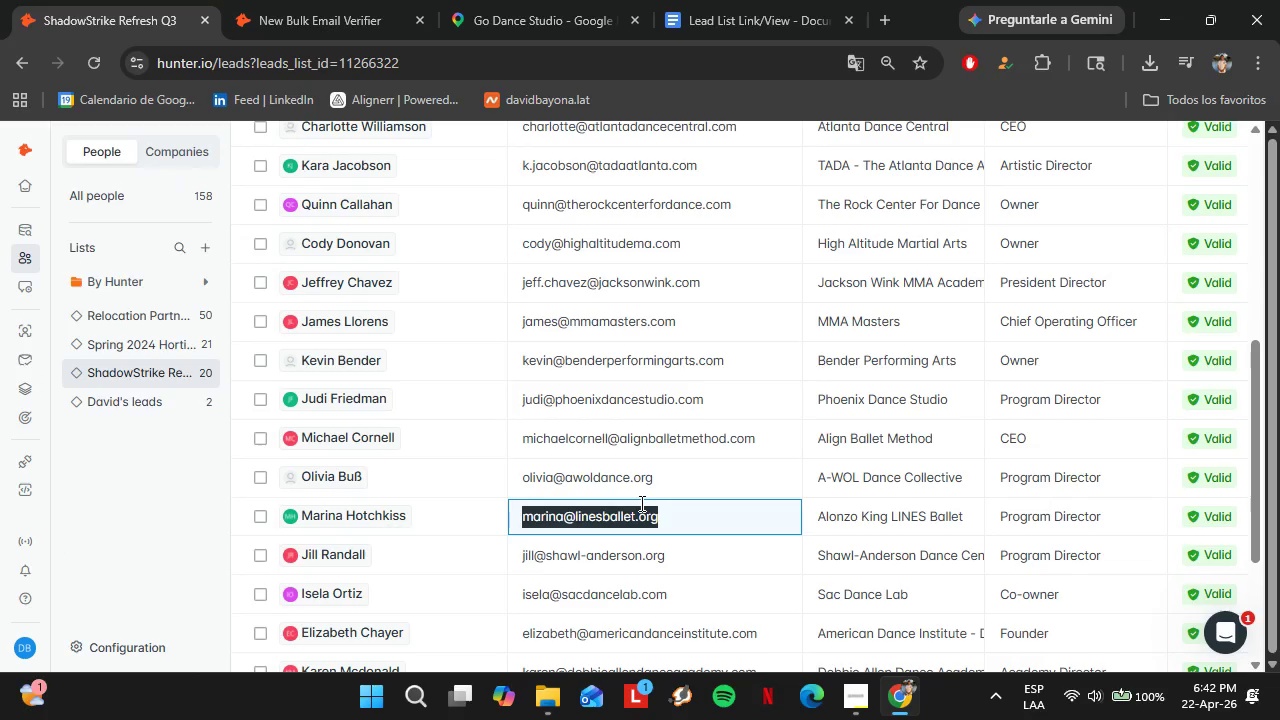 
key(Control+C)
 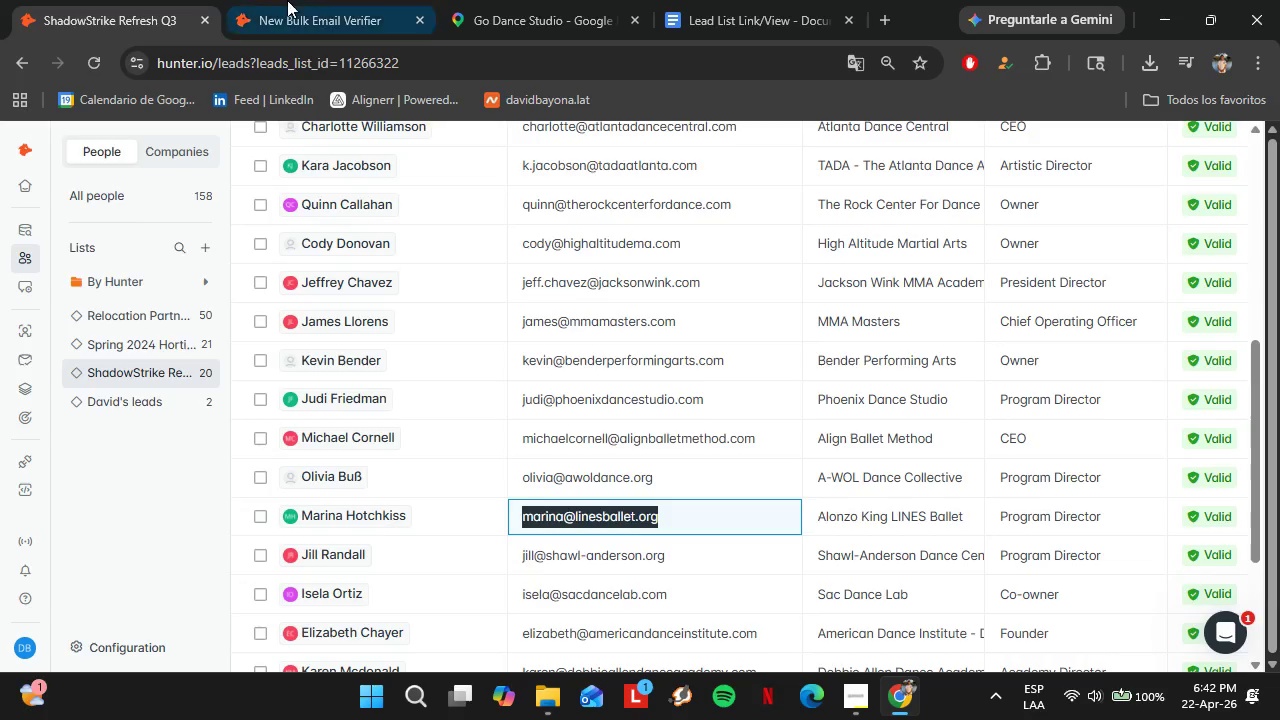 
left_click([287, 0])
 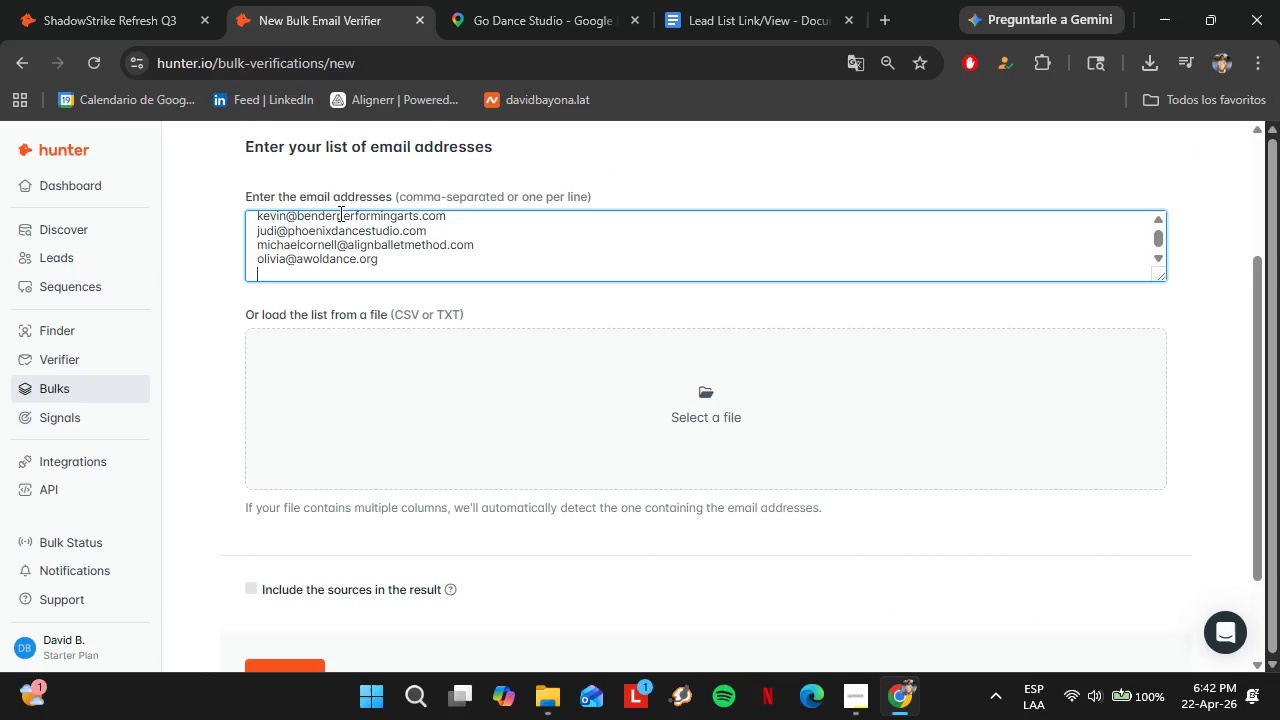 
key(Control+Shift+V)
 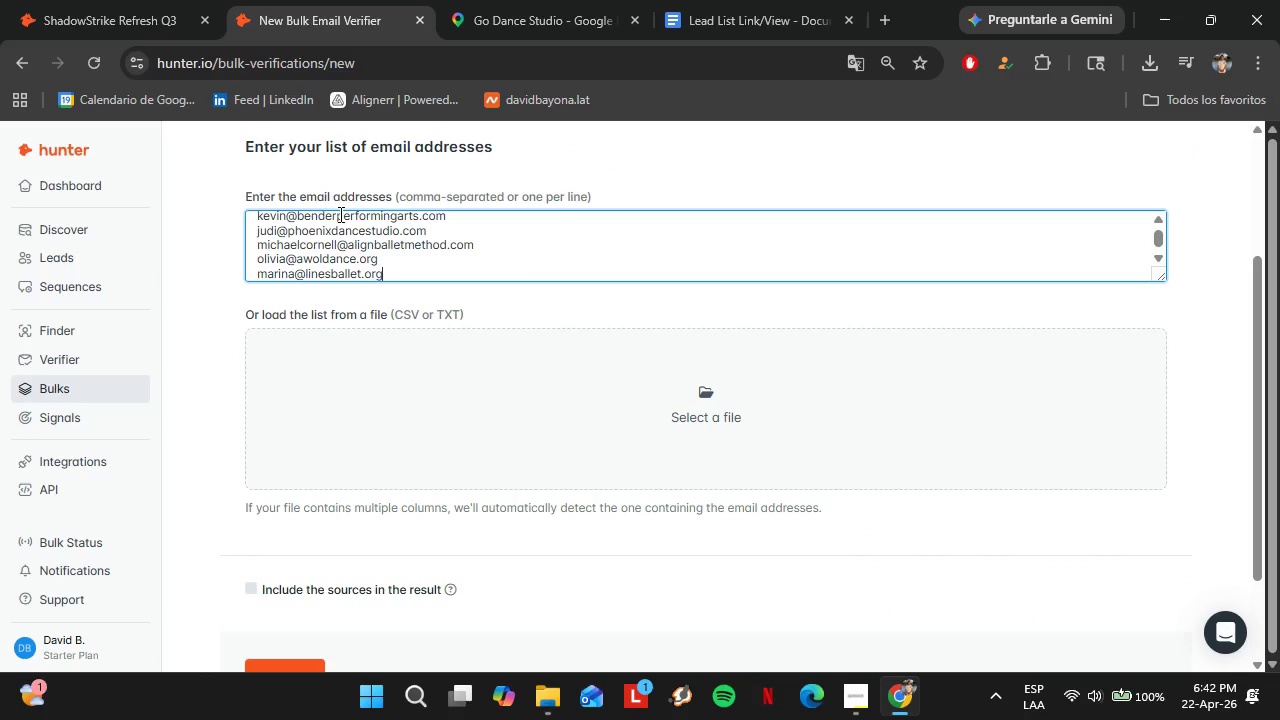 
key(Shift+Enter)
 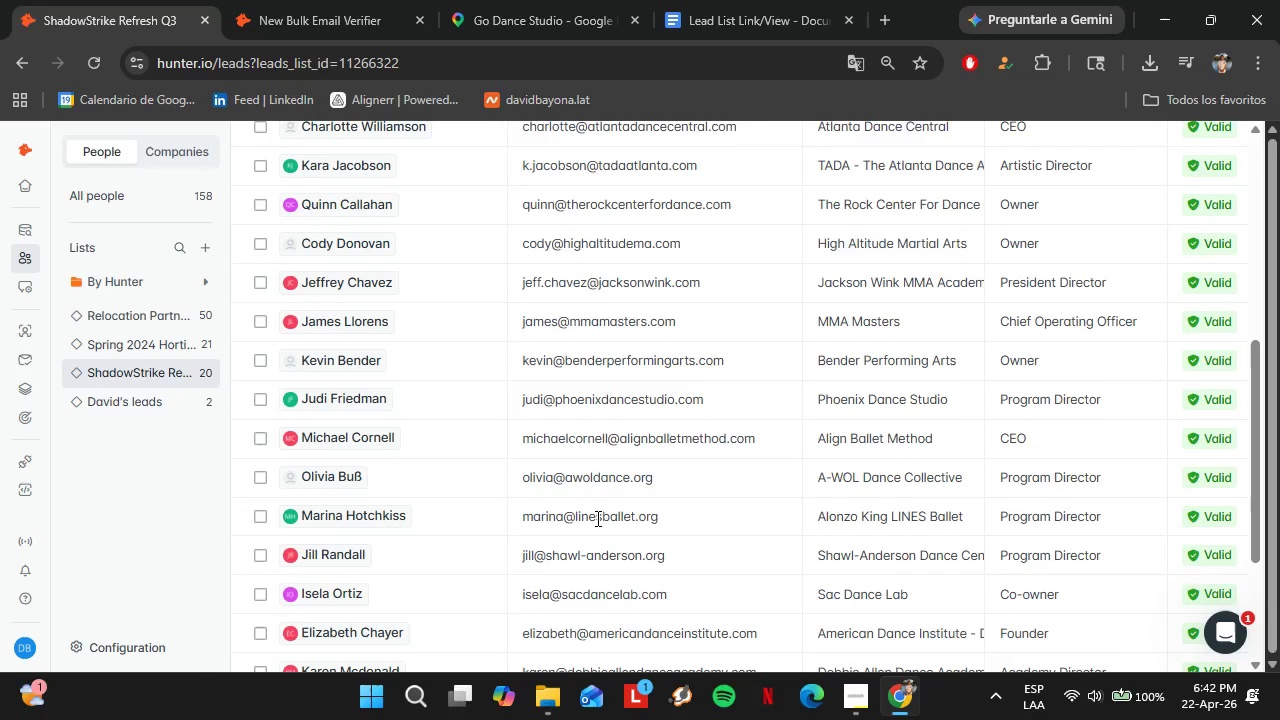 
left_click([332, 0])
 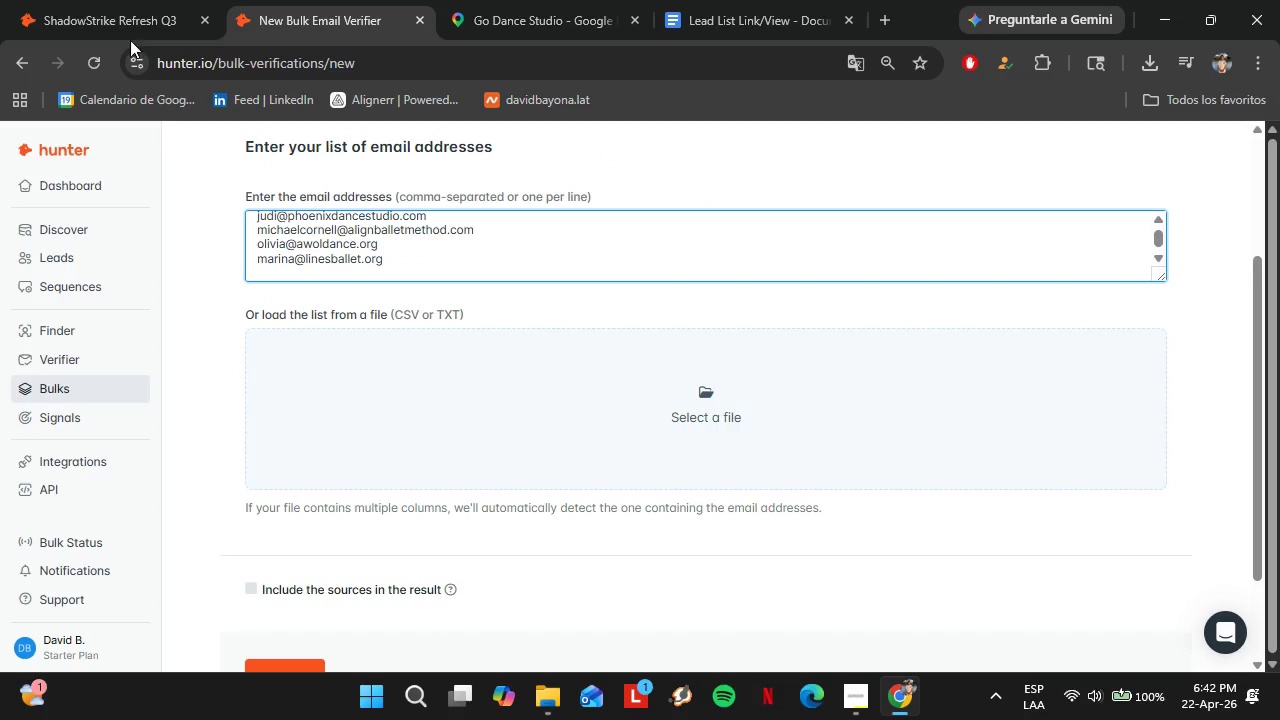 
left_click([116, 0])
 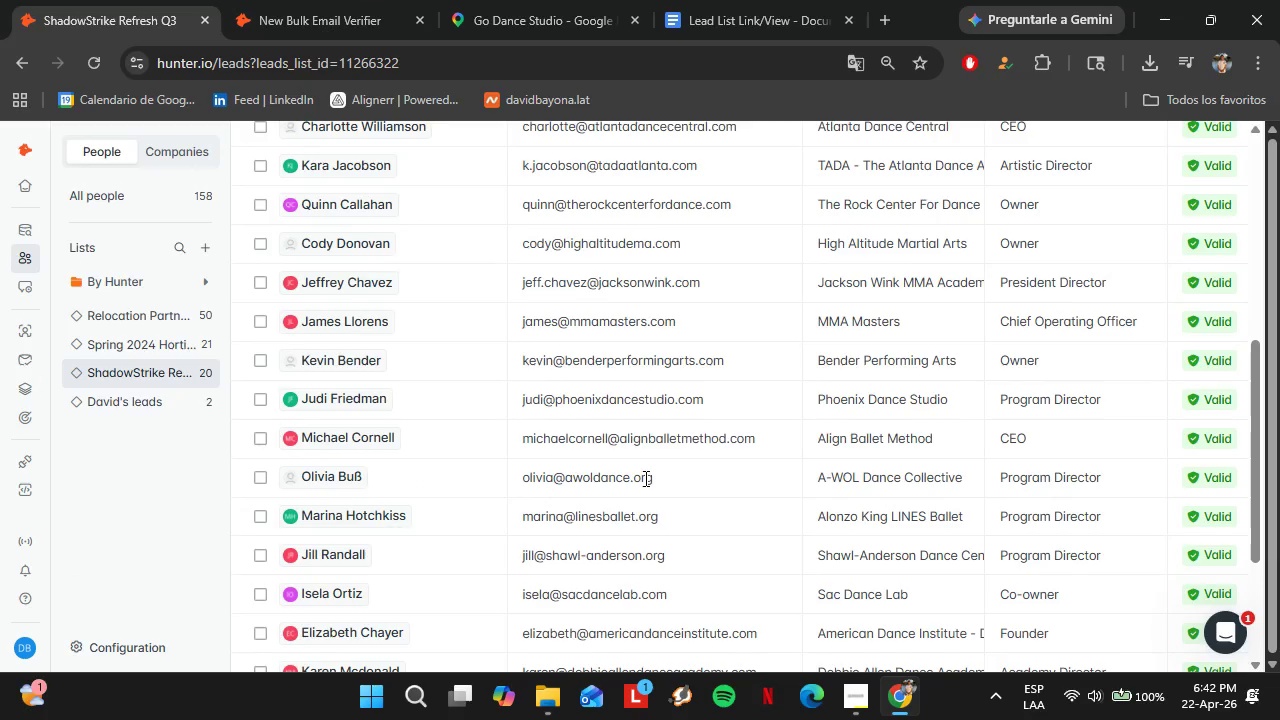 
double_click([578, 357])
 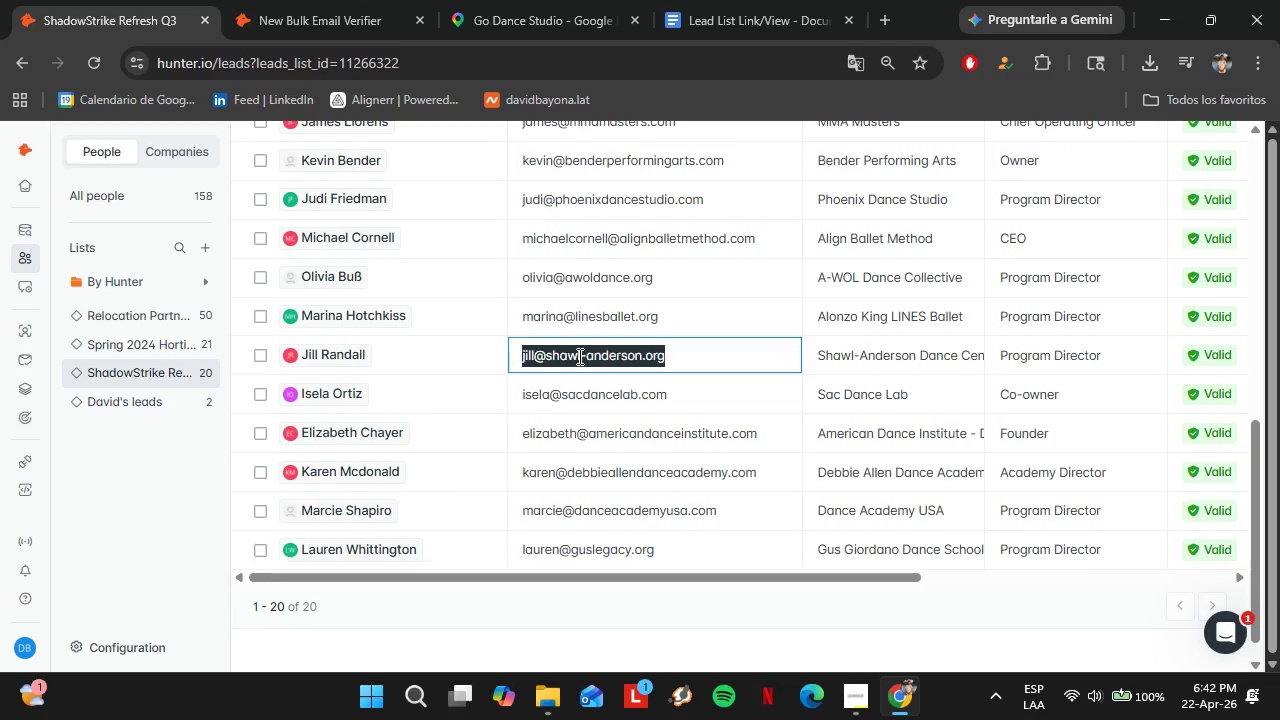 
triple_click([578, 356])
 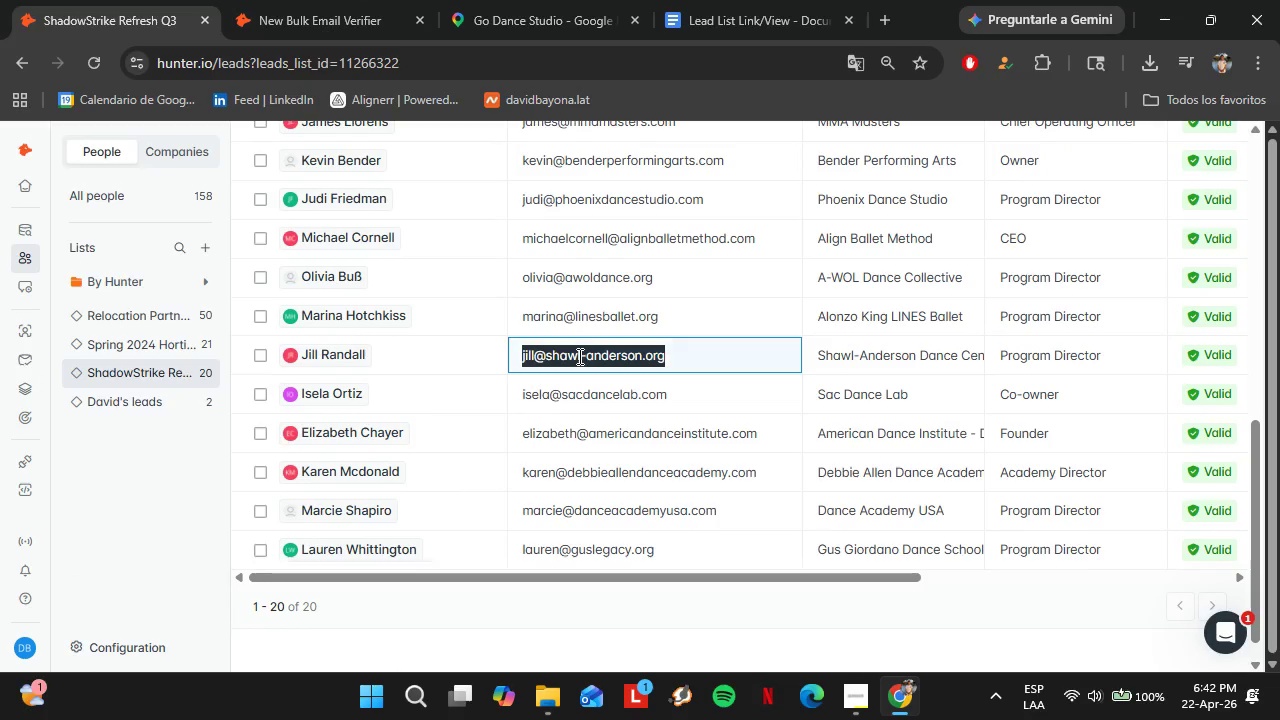 
key(Control+C)
 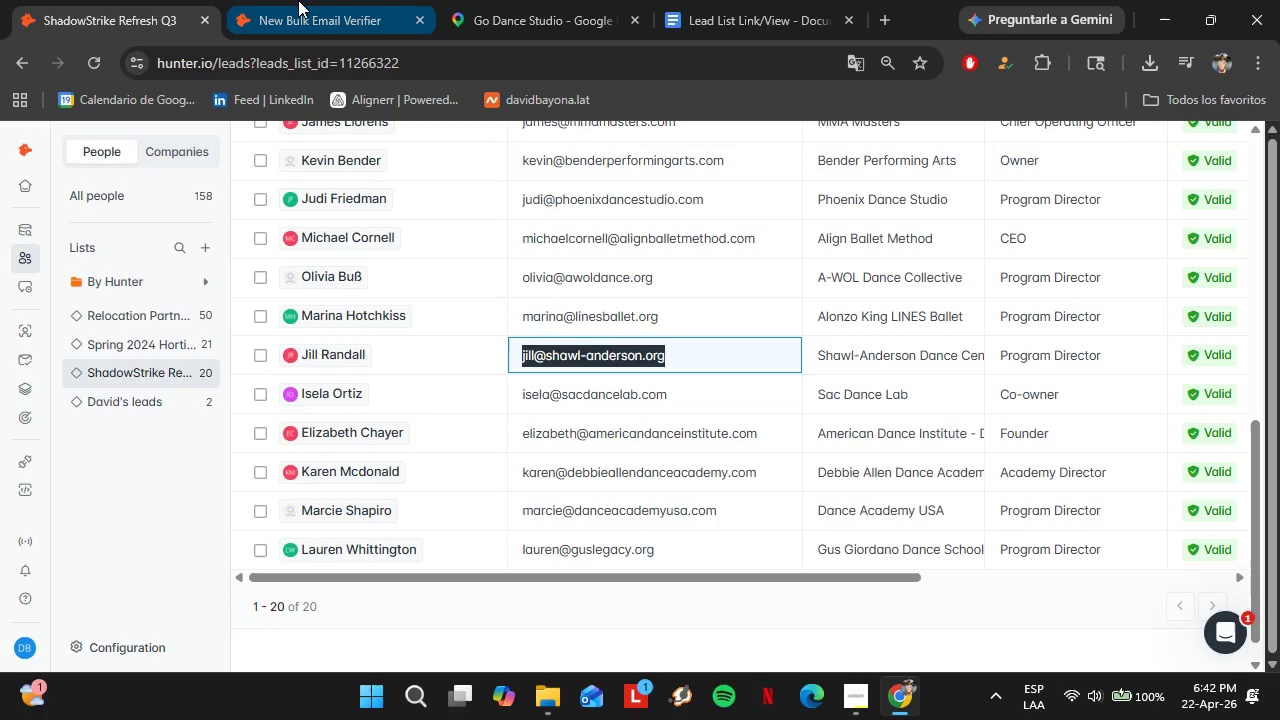 
scroll: coordinate [644, 478], scroll_direction: down, amount: 2.0
 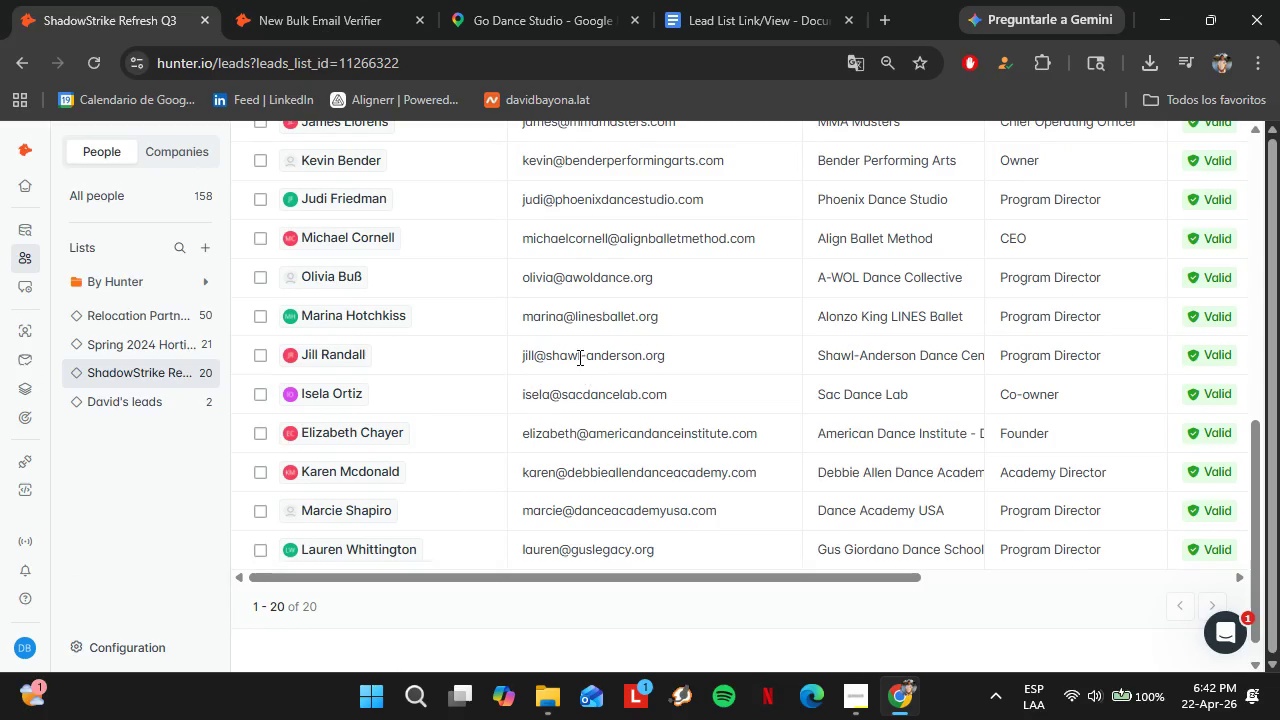 
left_click_drag(start_coordinate=[298, 0], to_coordinate=[299, 5])
 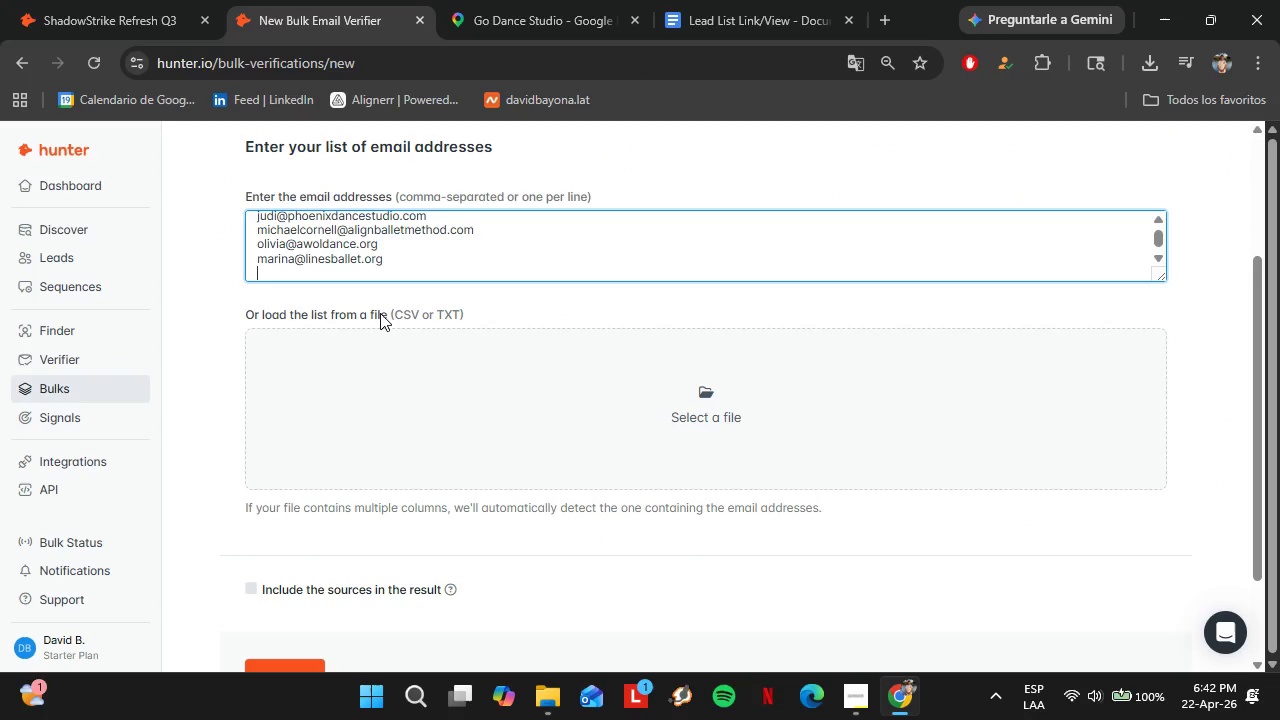 
key(Control+Shift+V)
 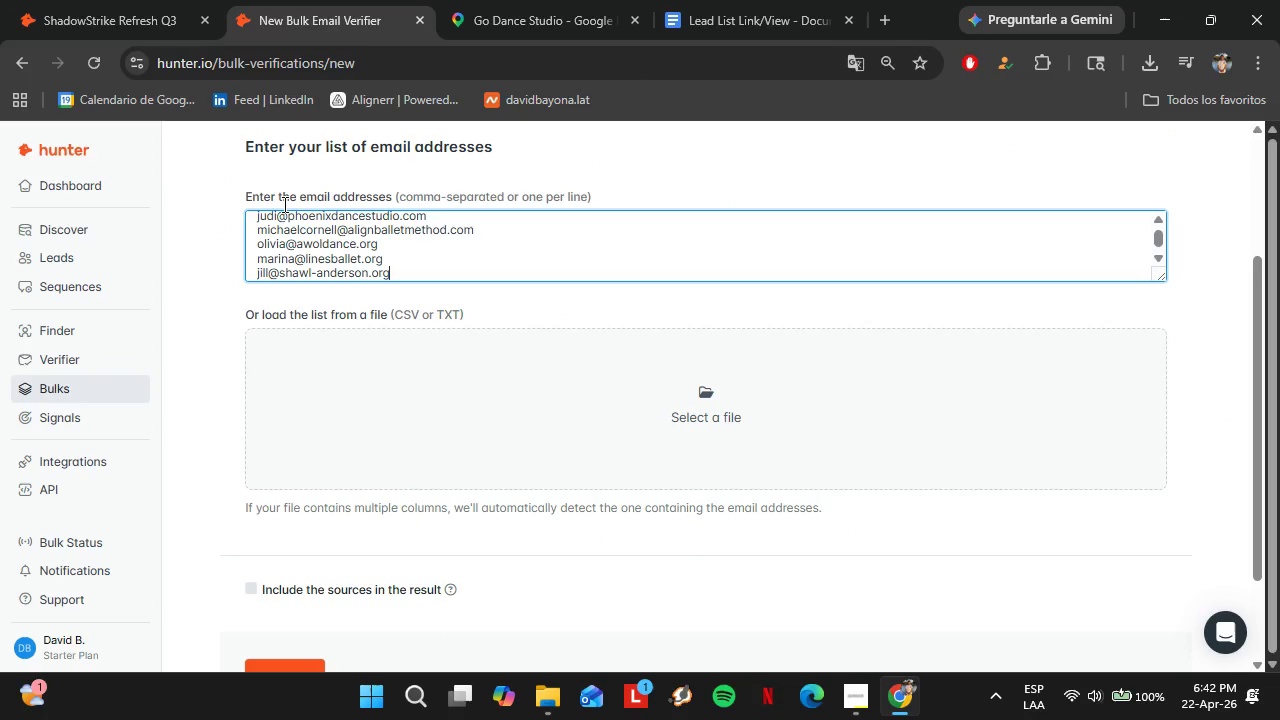 
key(Shift+Enter)
 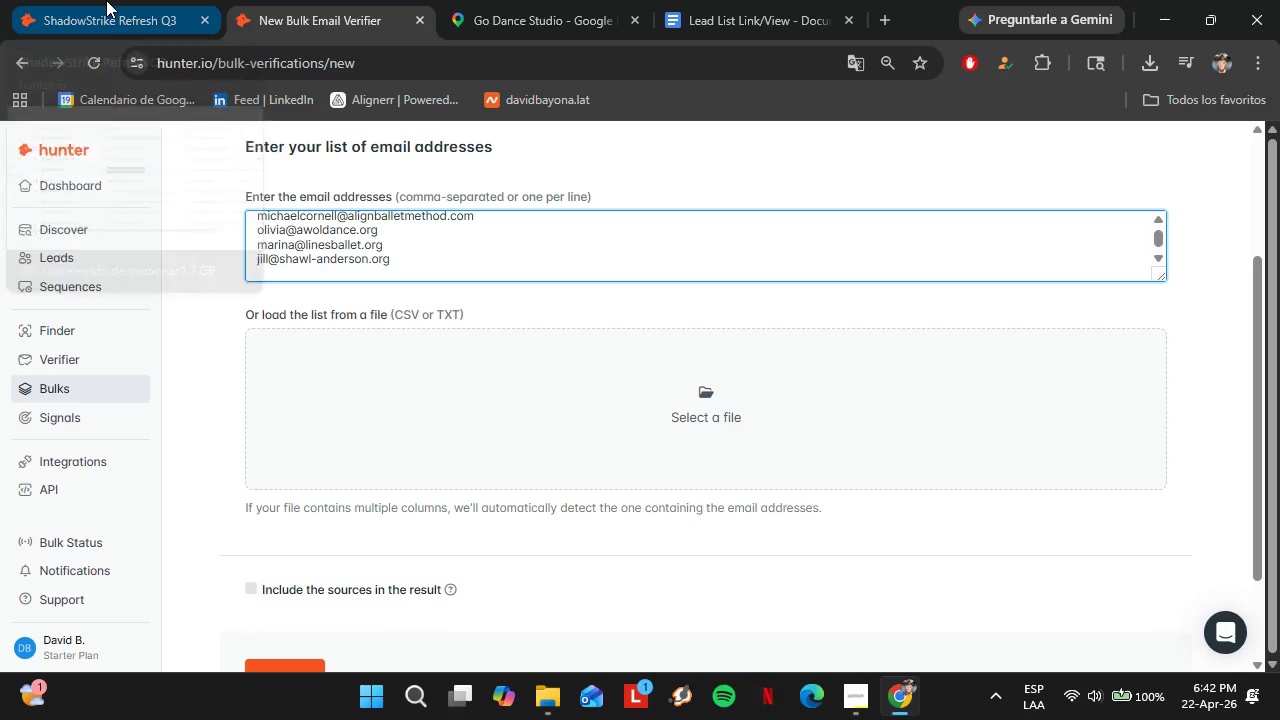 
left_click([106, 0])
 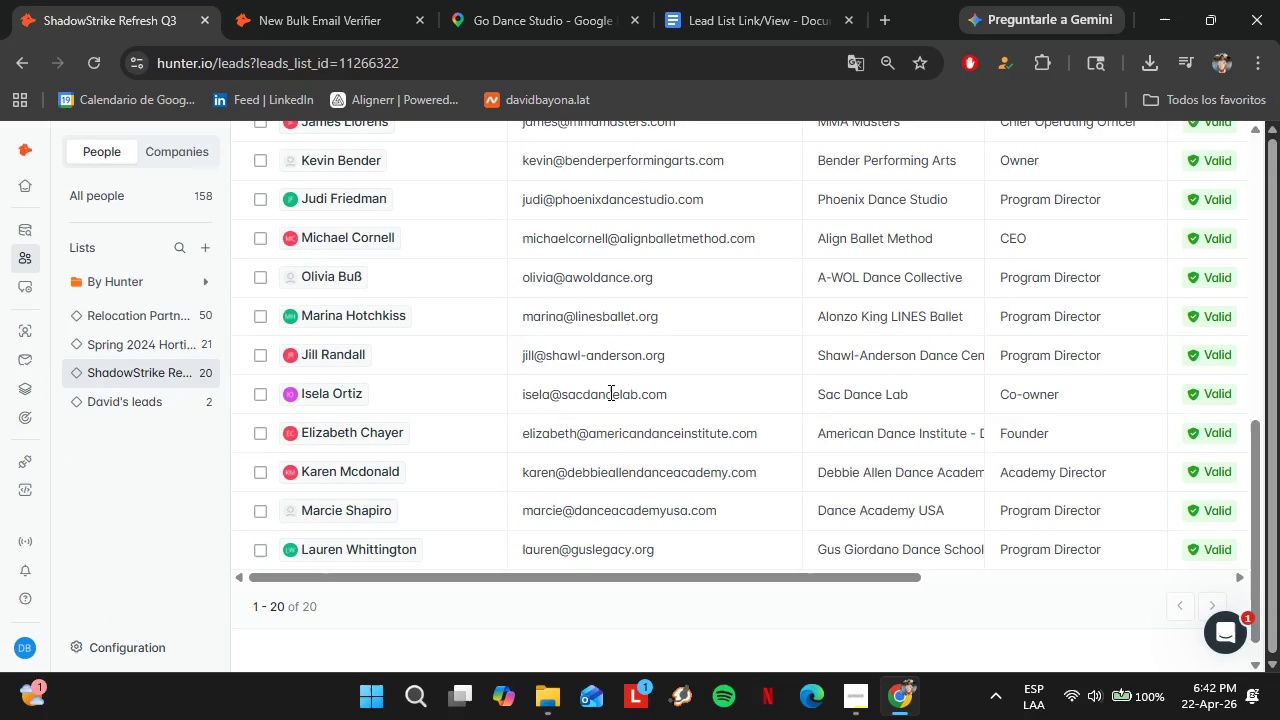 
double_click([608, 392])
 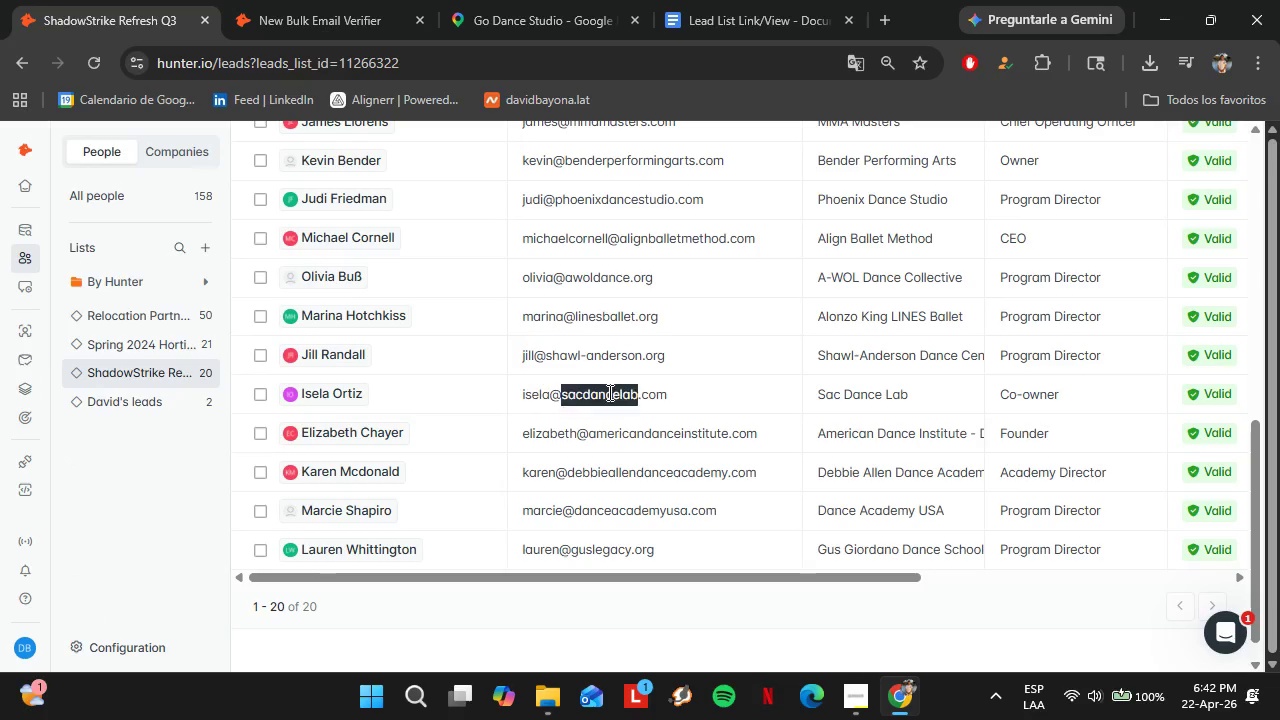 
triple_click([608, 392])
 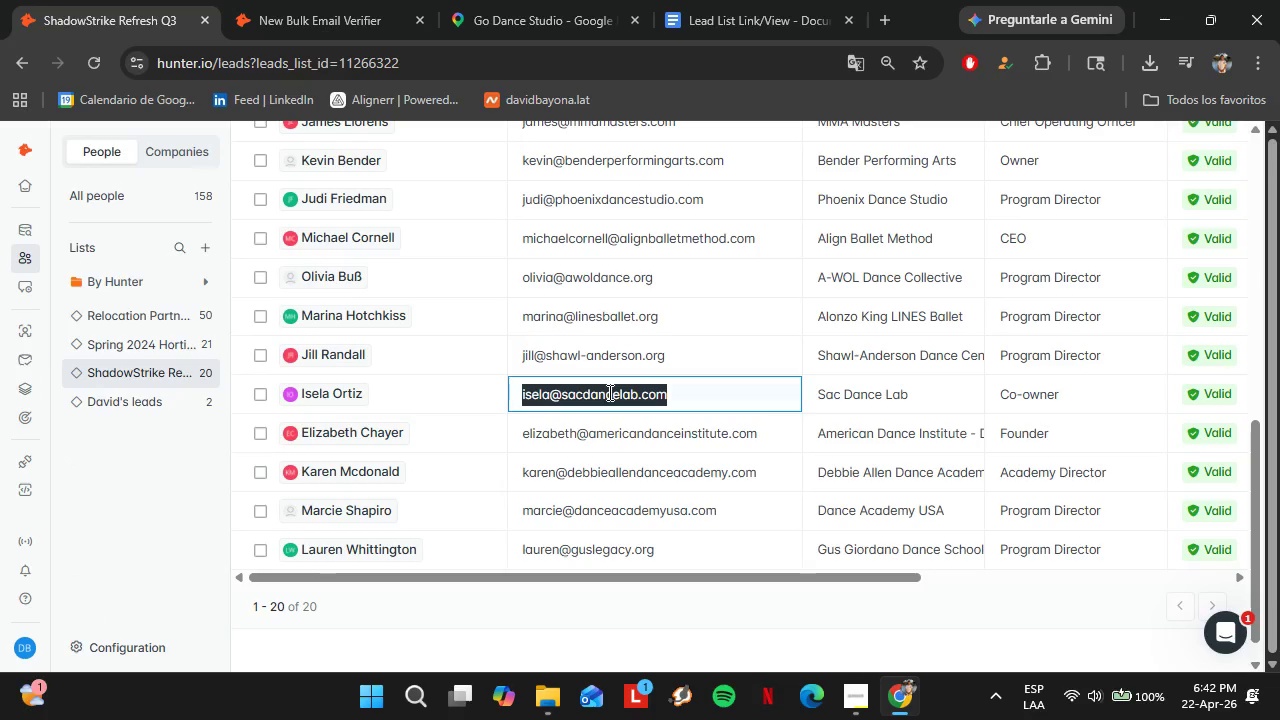 
key(Control+C)
 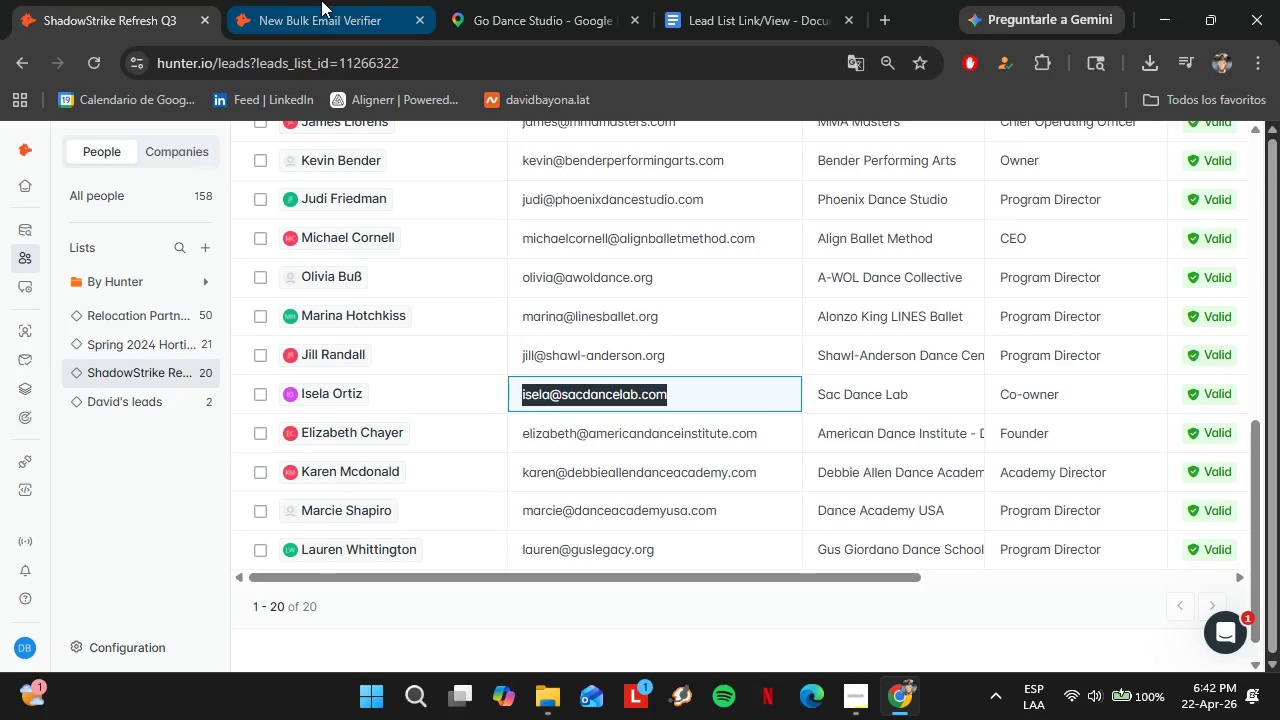 
left_click([303, 0])
 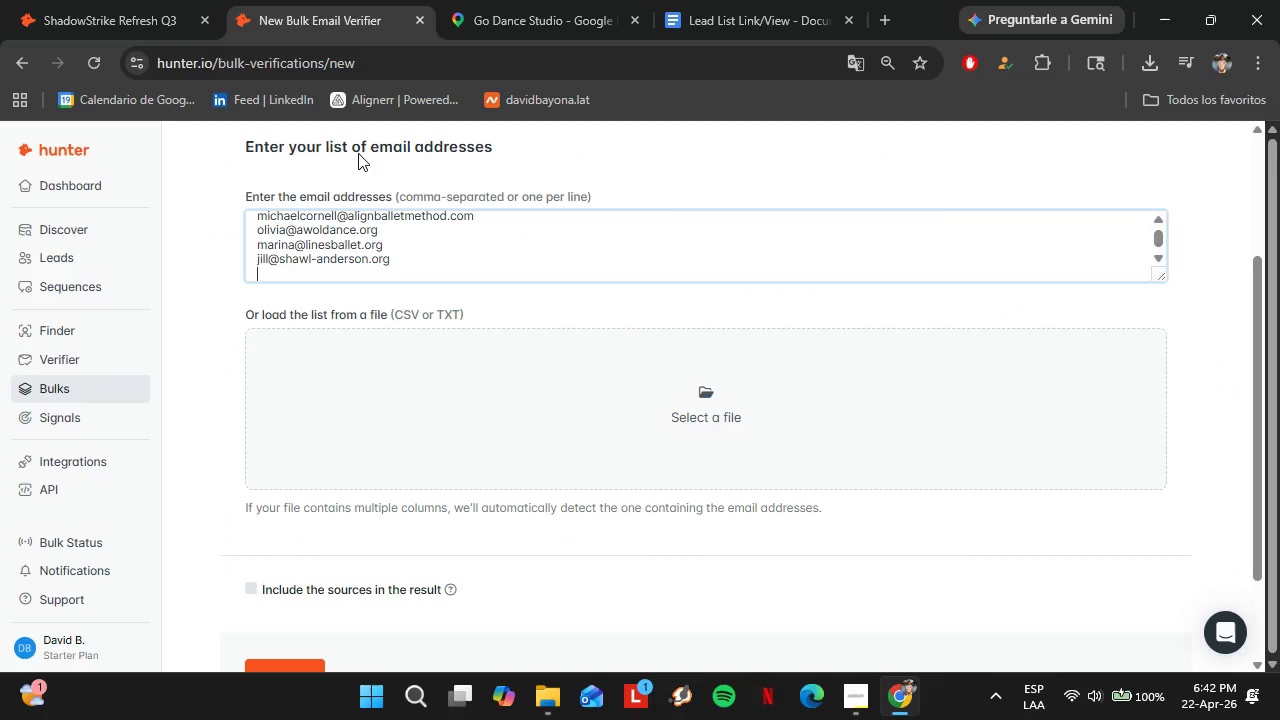 
key(Control+Shift+V)
 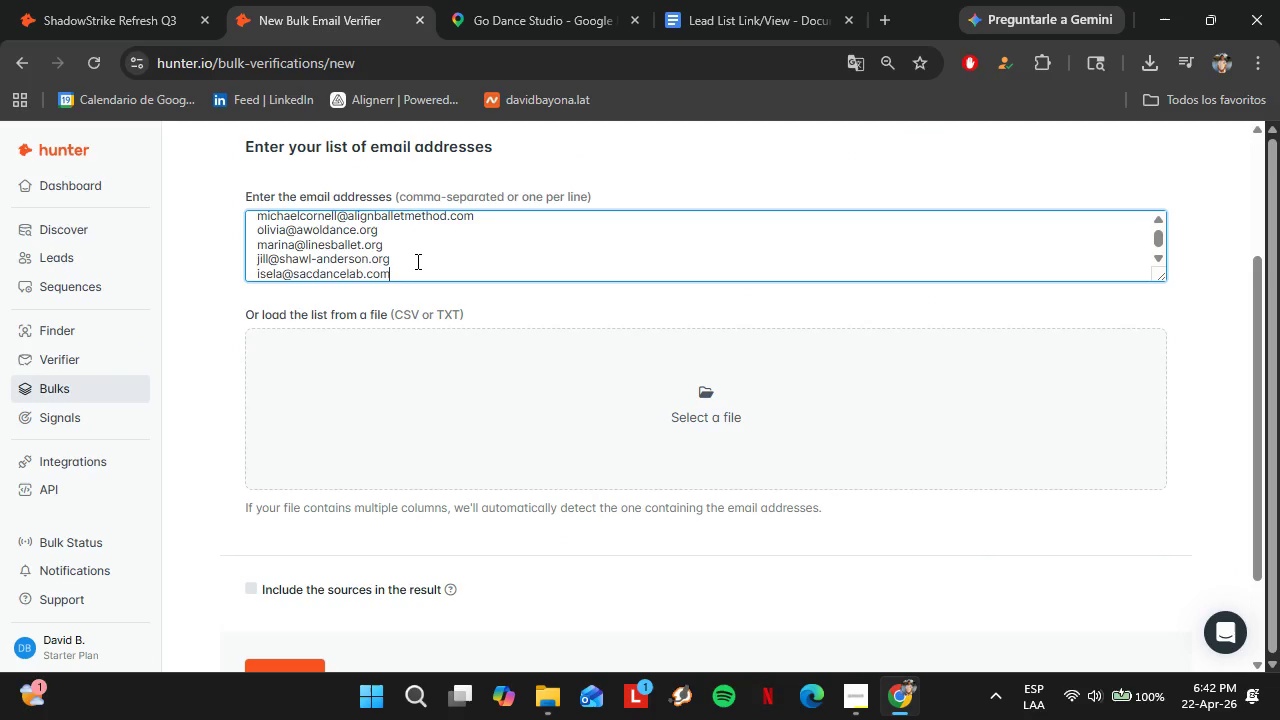 
left_click([416, 261])
 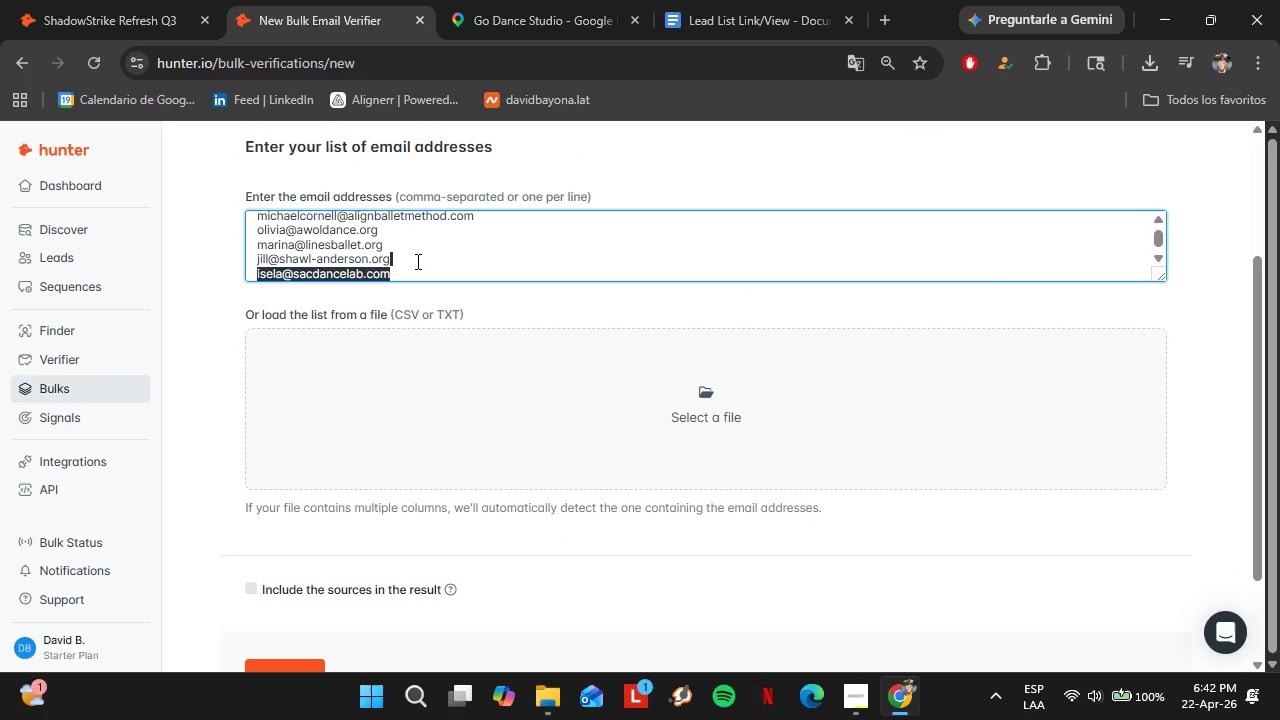 
hold_key(key=ShiftLeft, duration=0.33)
 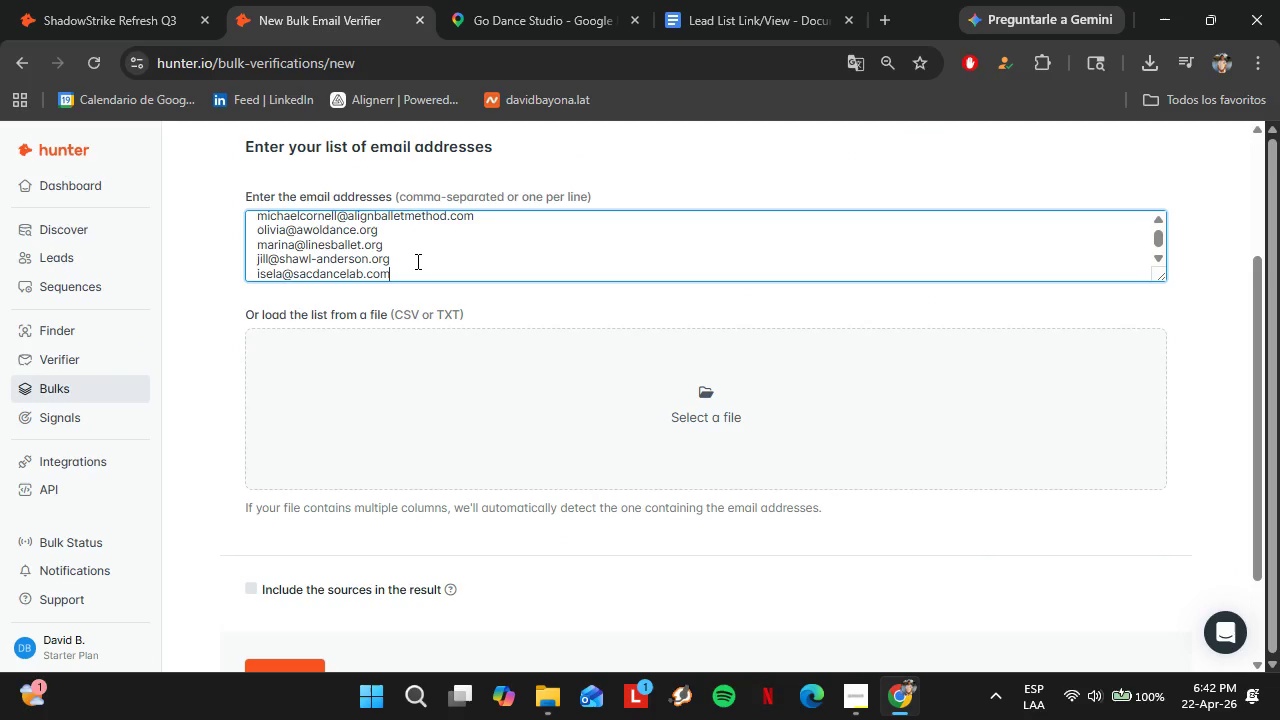 
key(ArrowDown)
 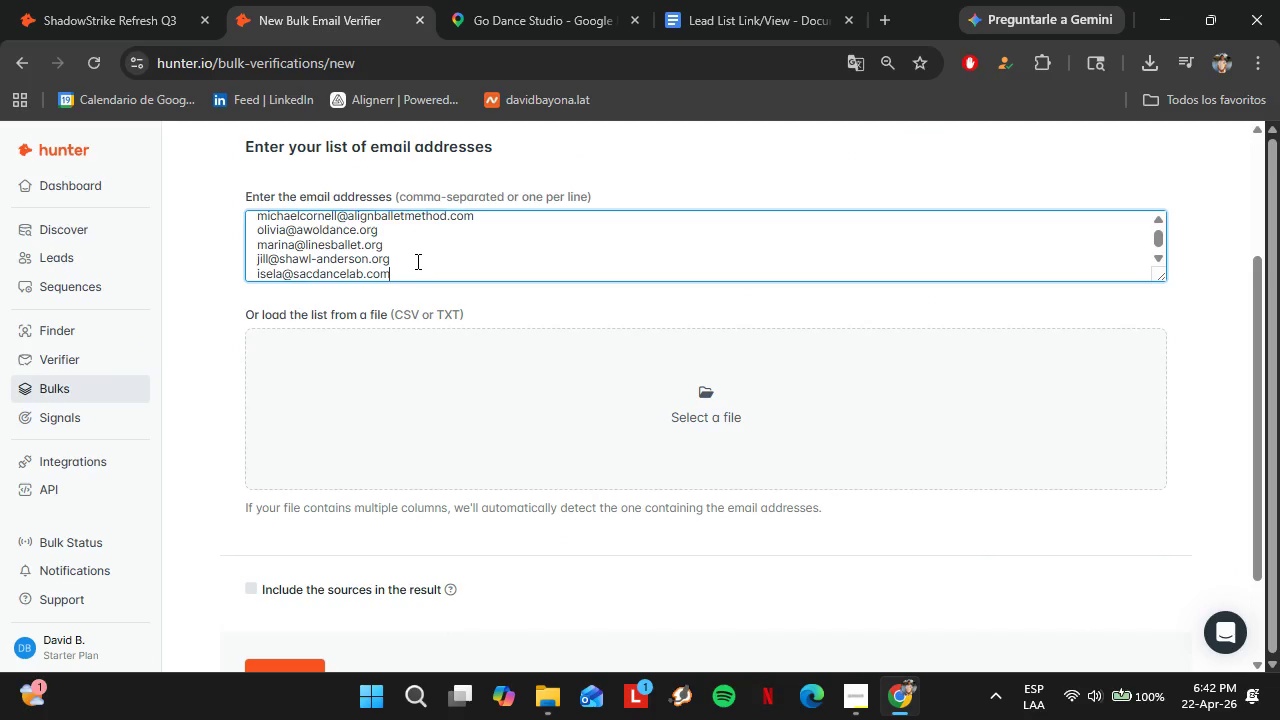 
key(Shift+Enter)
 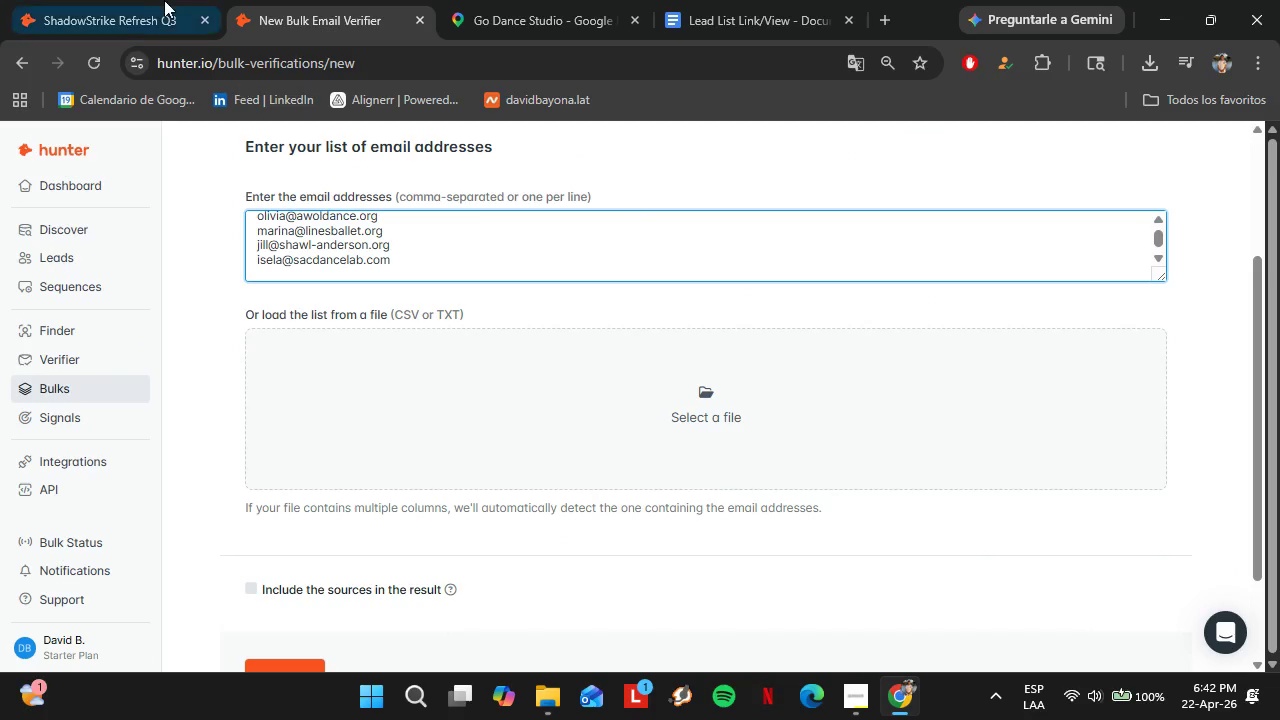 
left_click([137, 0])
 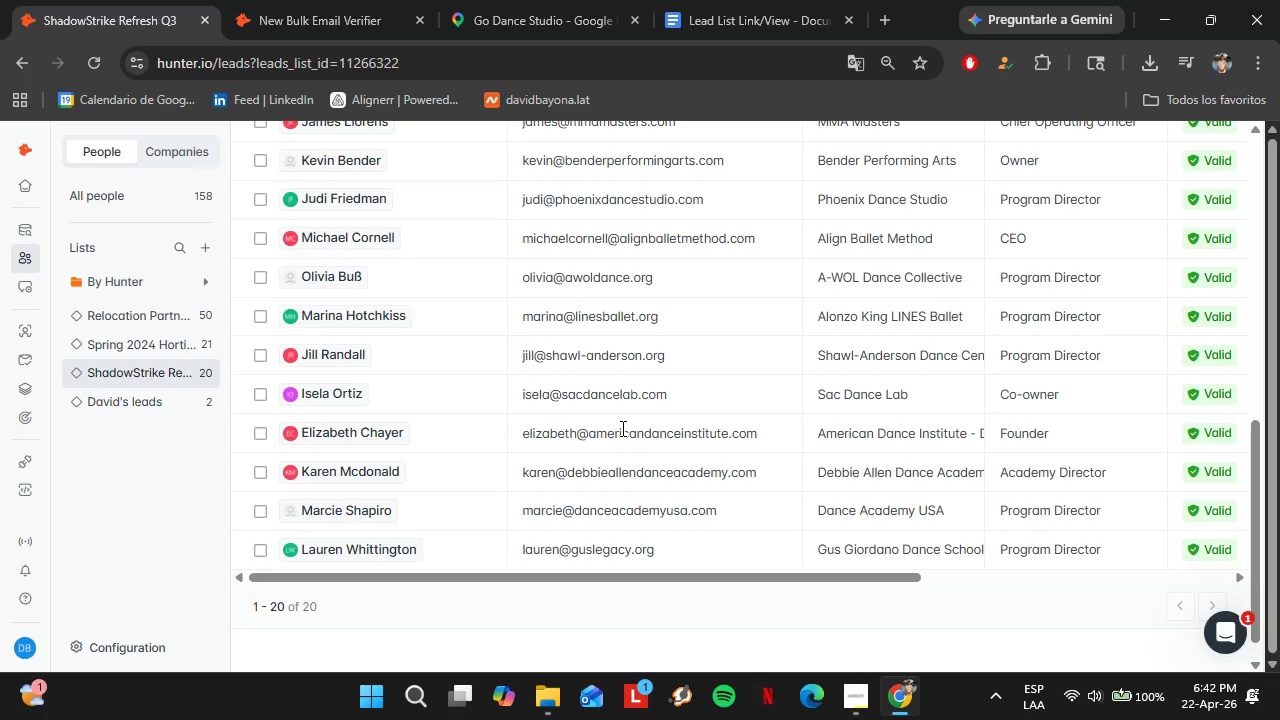 
double_click([621, 428])
 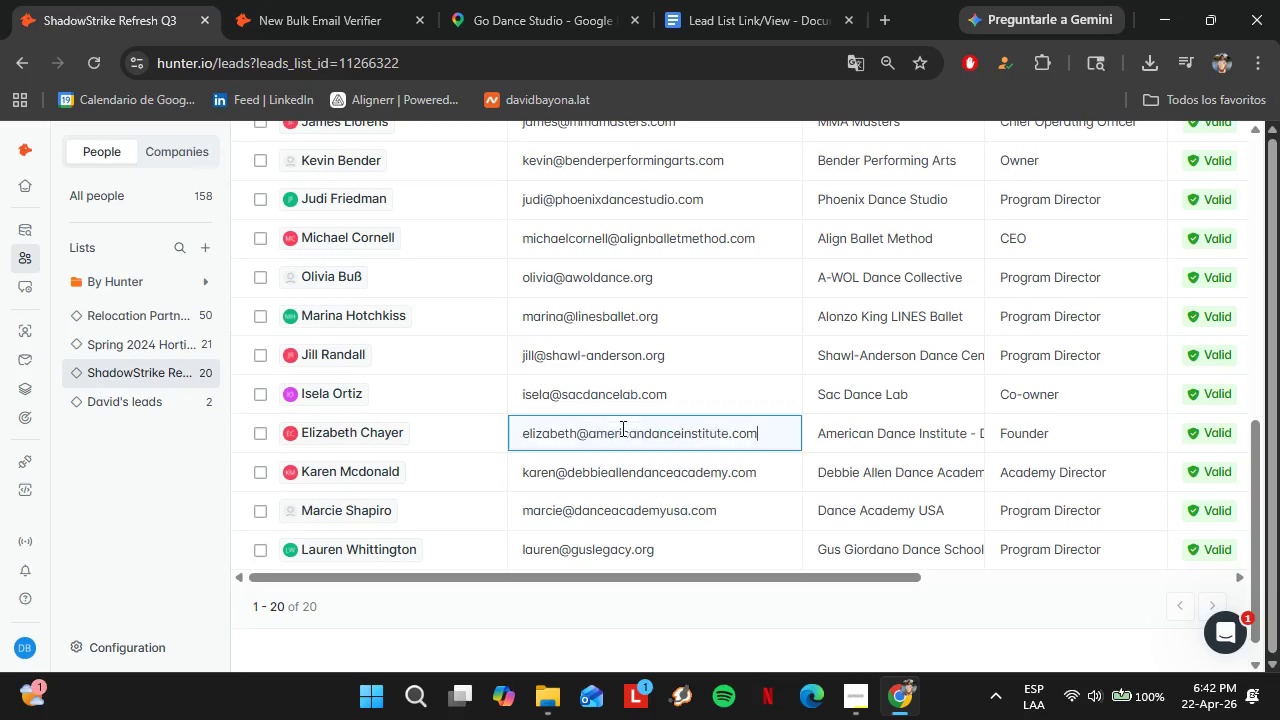 
triple_click([621, 428])
 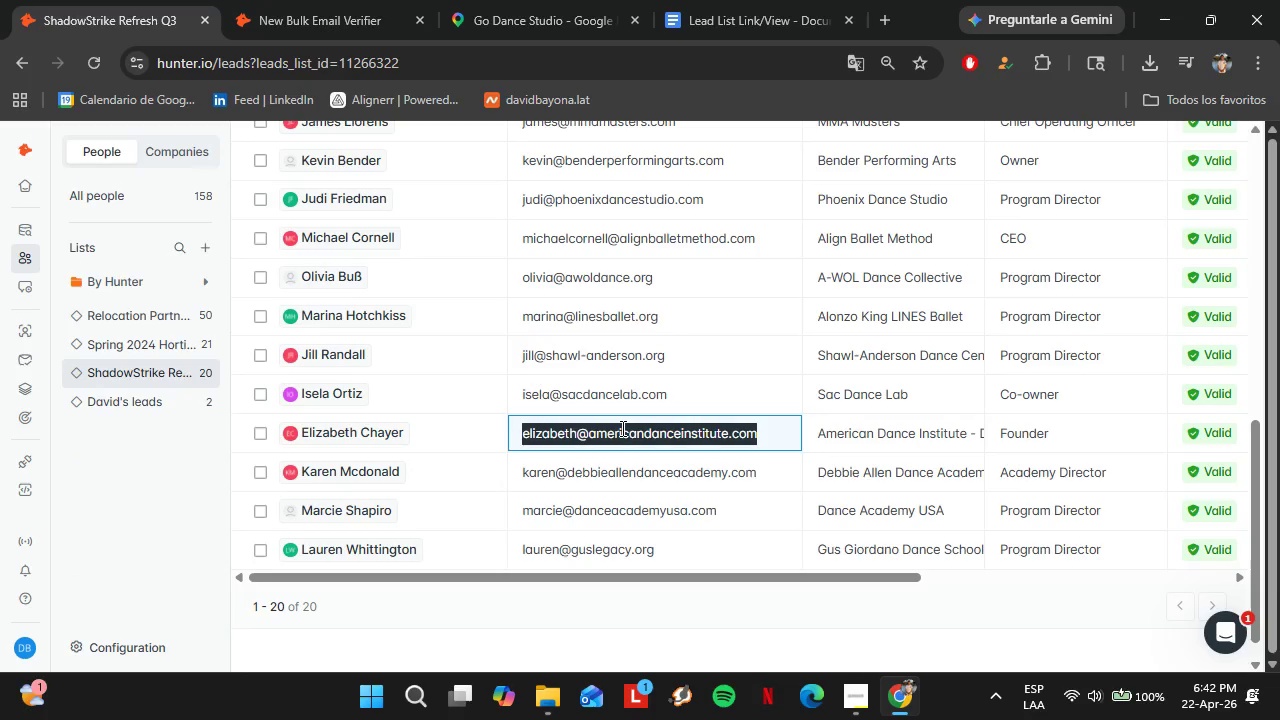 
key(Control+C)
 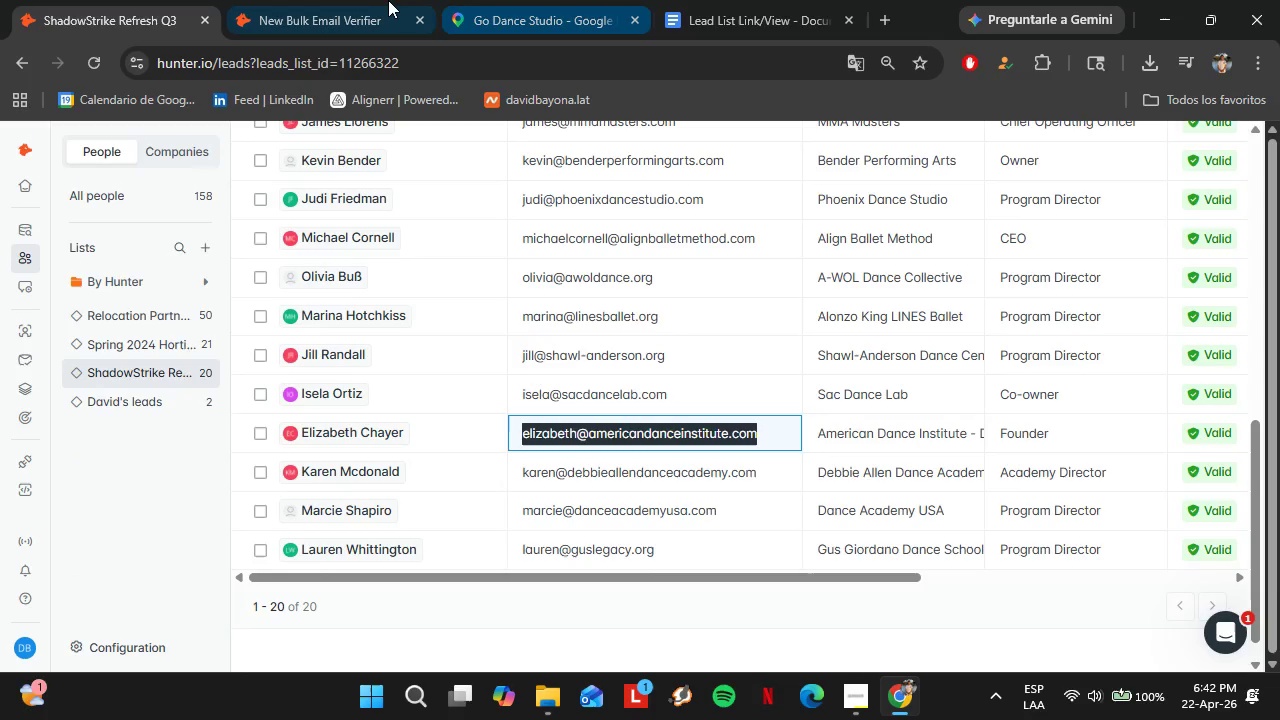 
left_click([381, 0])
 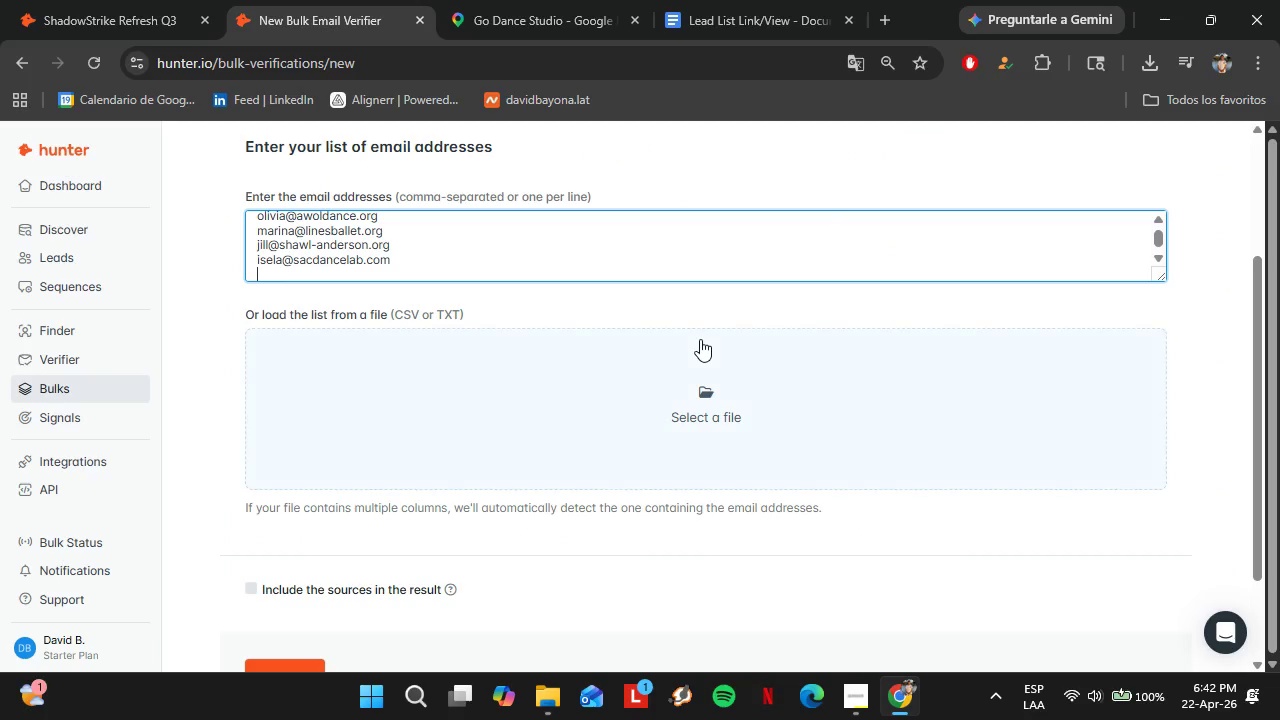 
key(Shift+Enter)
 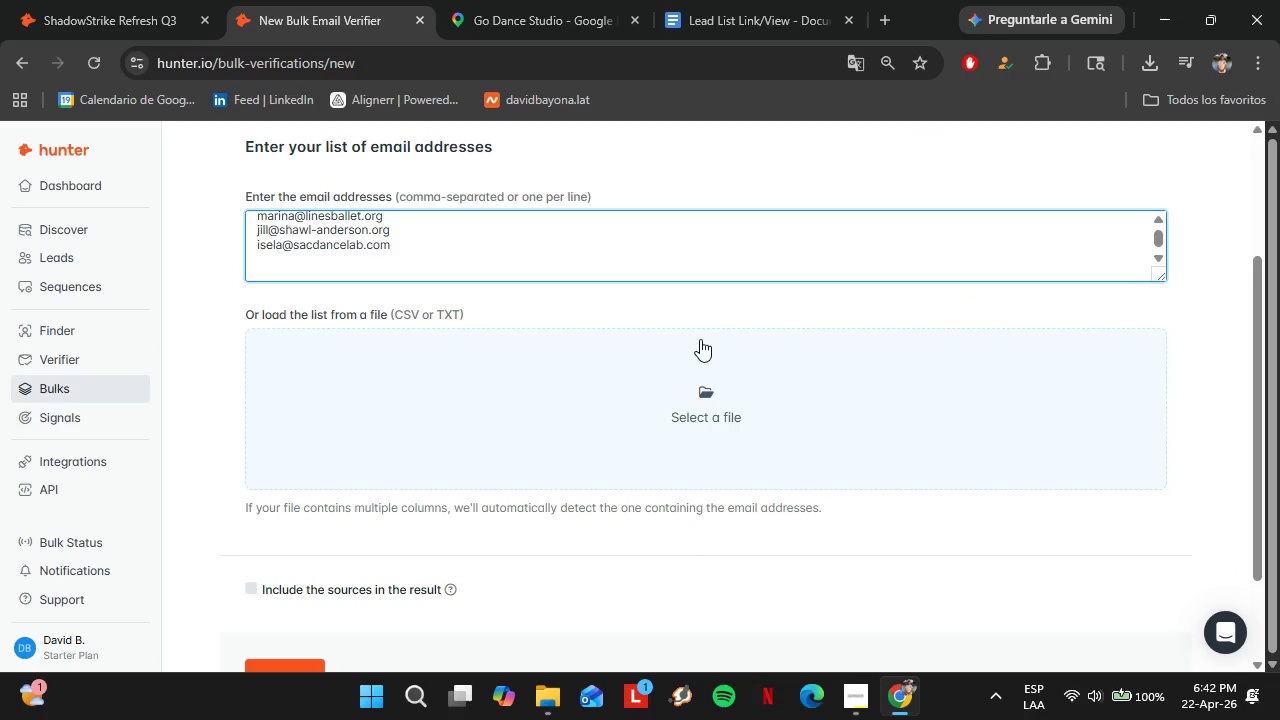 
key(Shift+Backspace)
 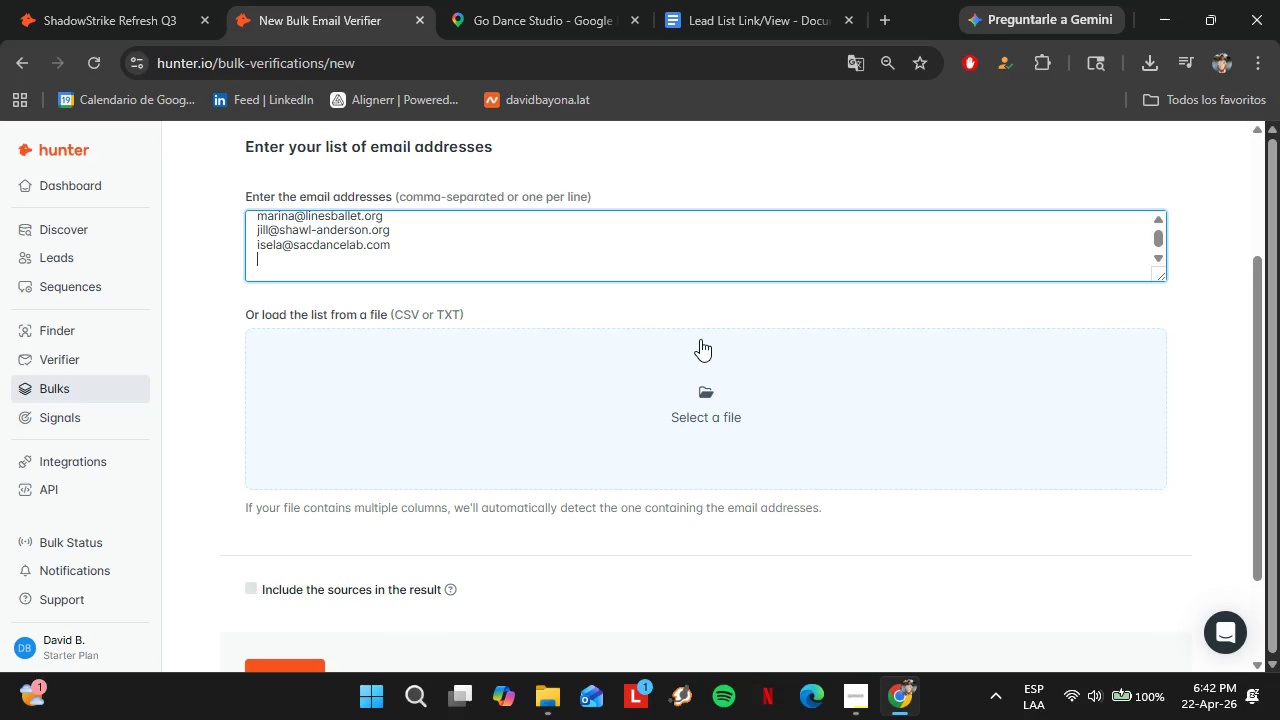 
key(Control+Shift+V)
 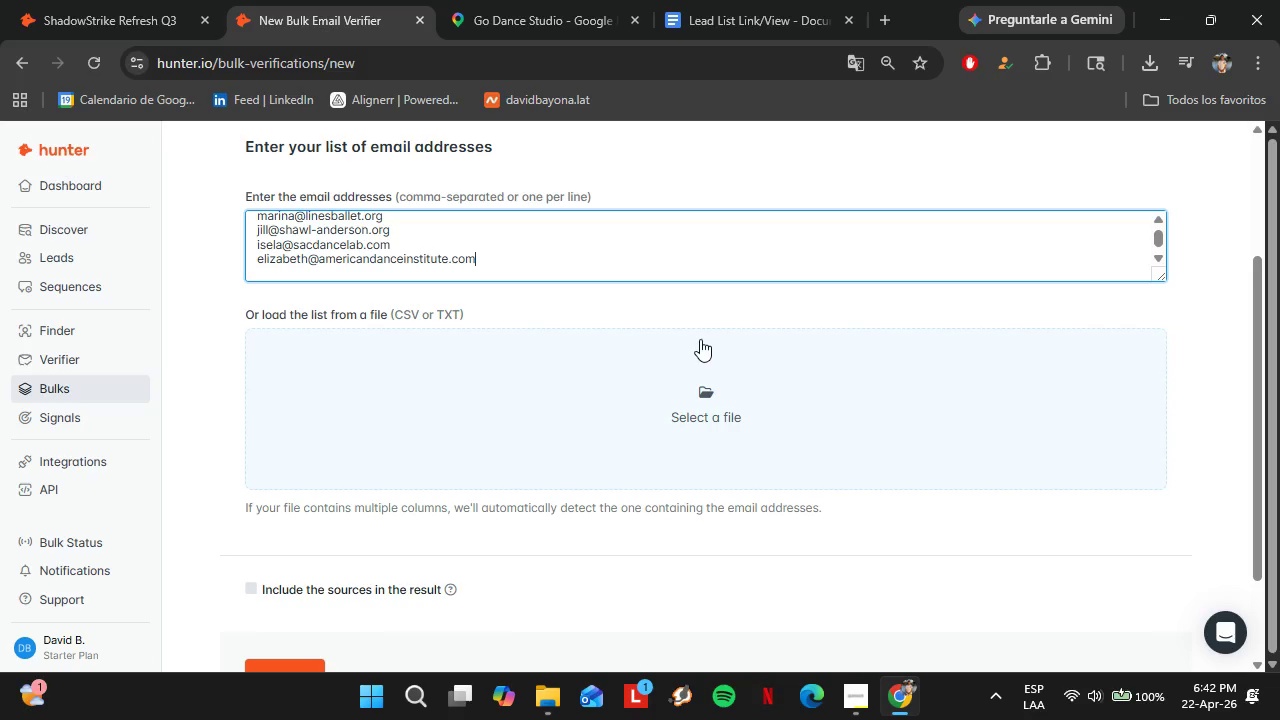 
key(Shift+Enter)